 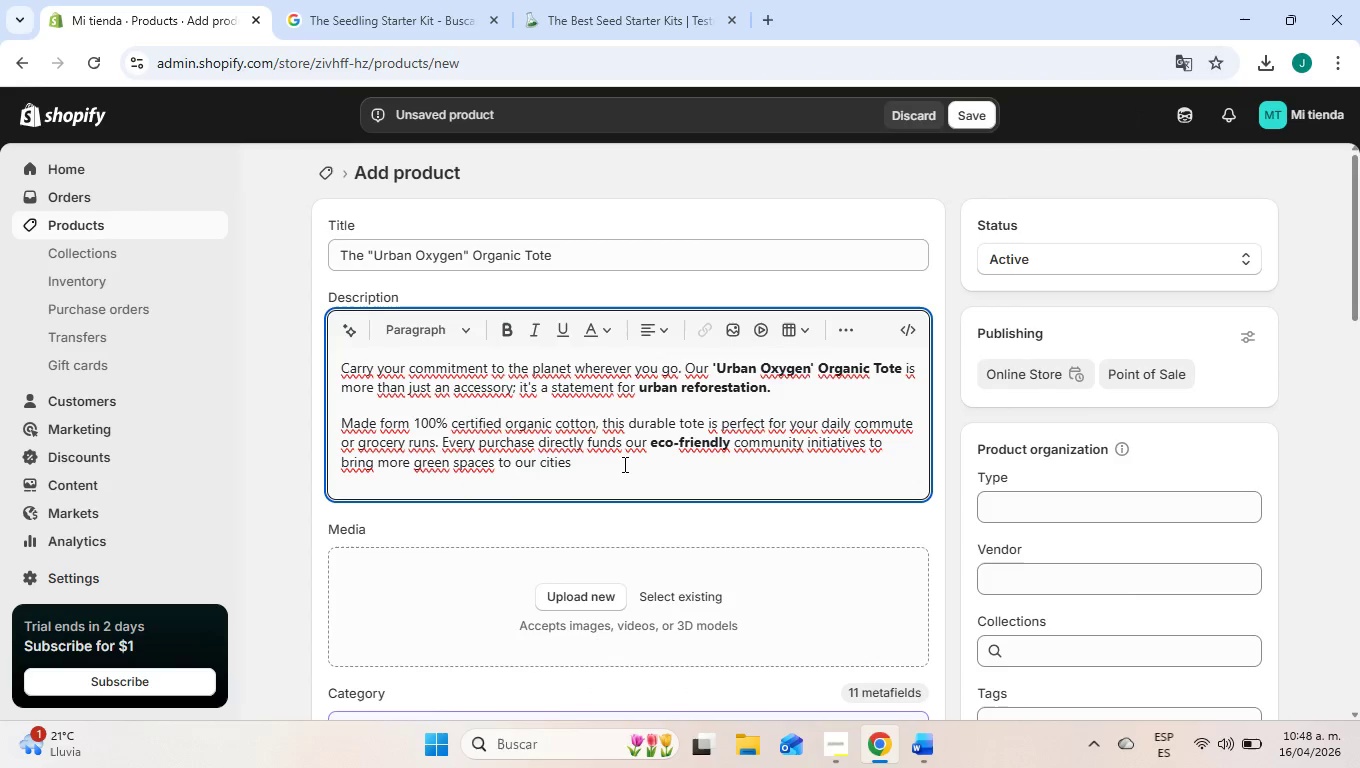 
type(. Join the movement for a cleaner, more sustainable future.)
 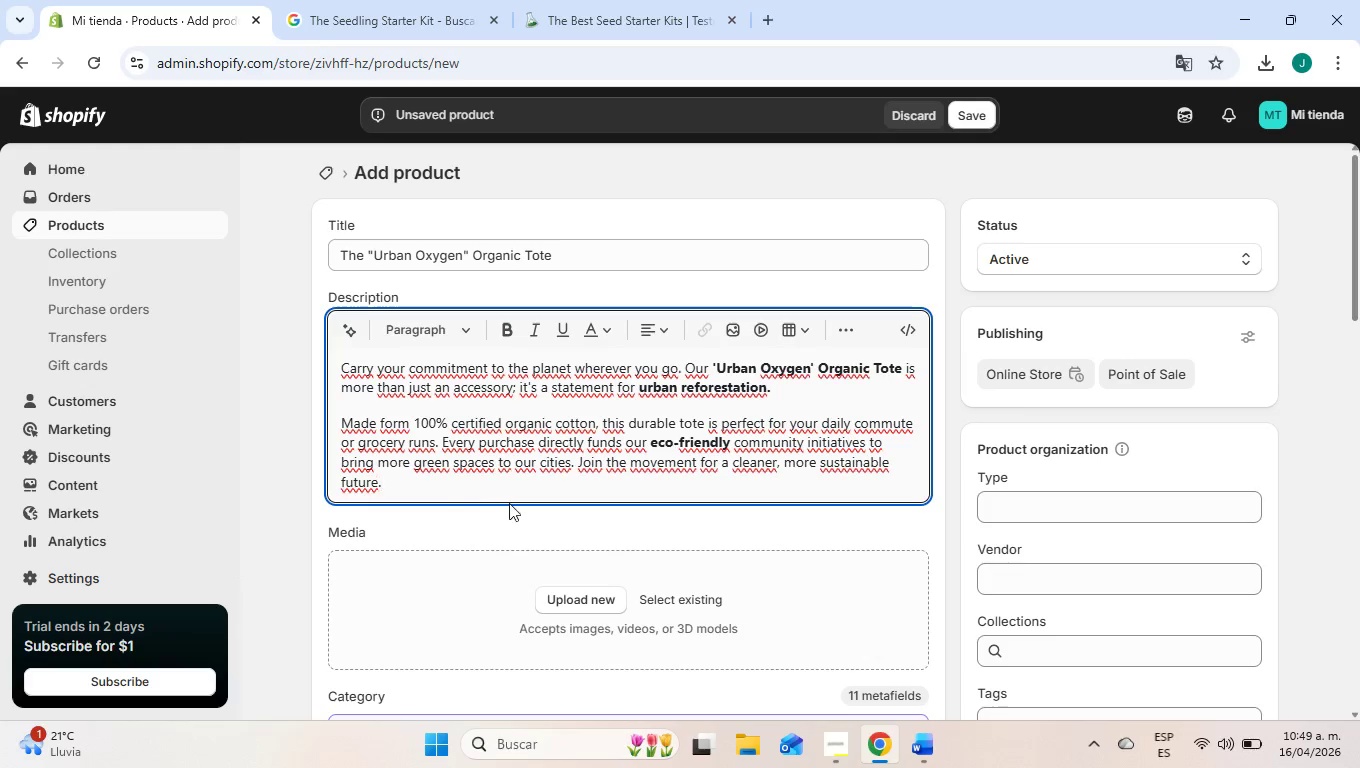 
left_click_drag(start_coordinate=[888, 456], to_coordinate=[821, 462])
 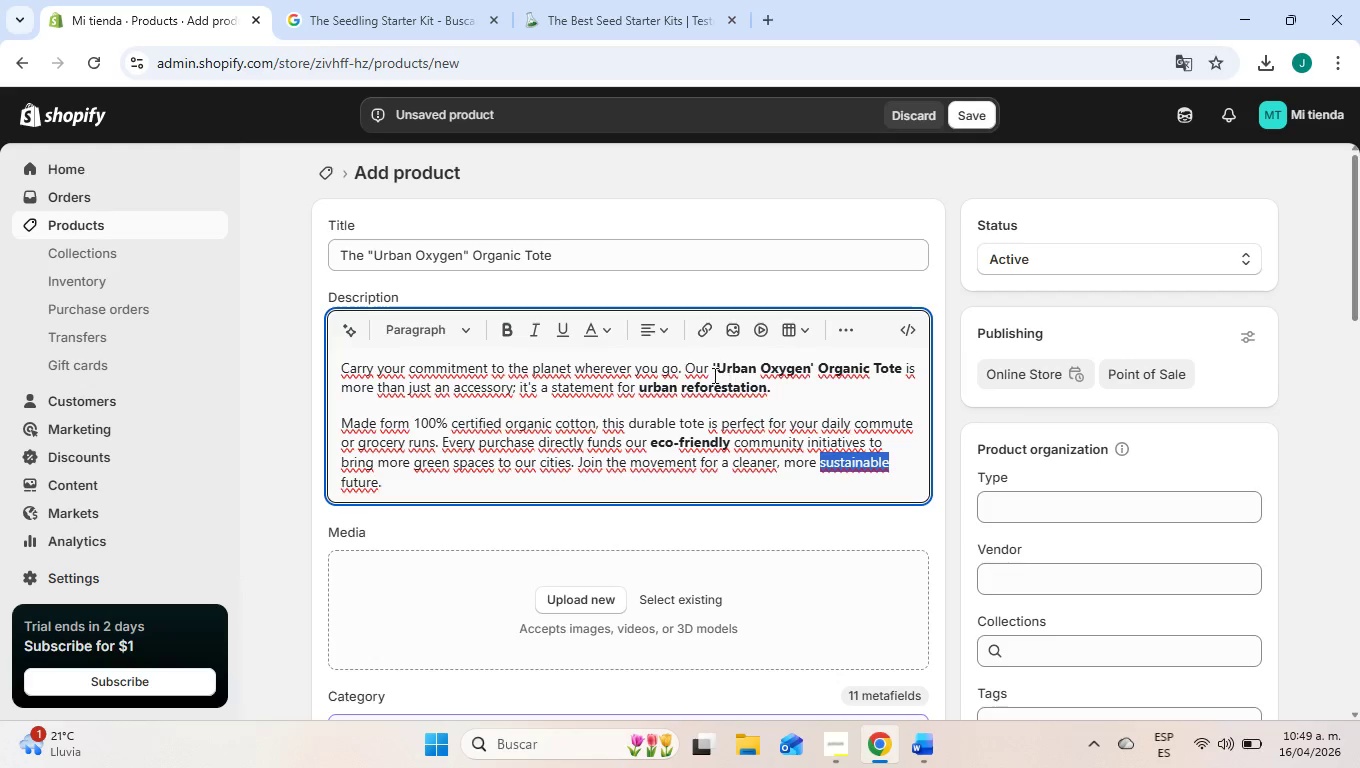 
left_click([502, 321])
 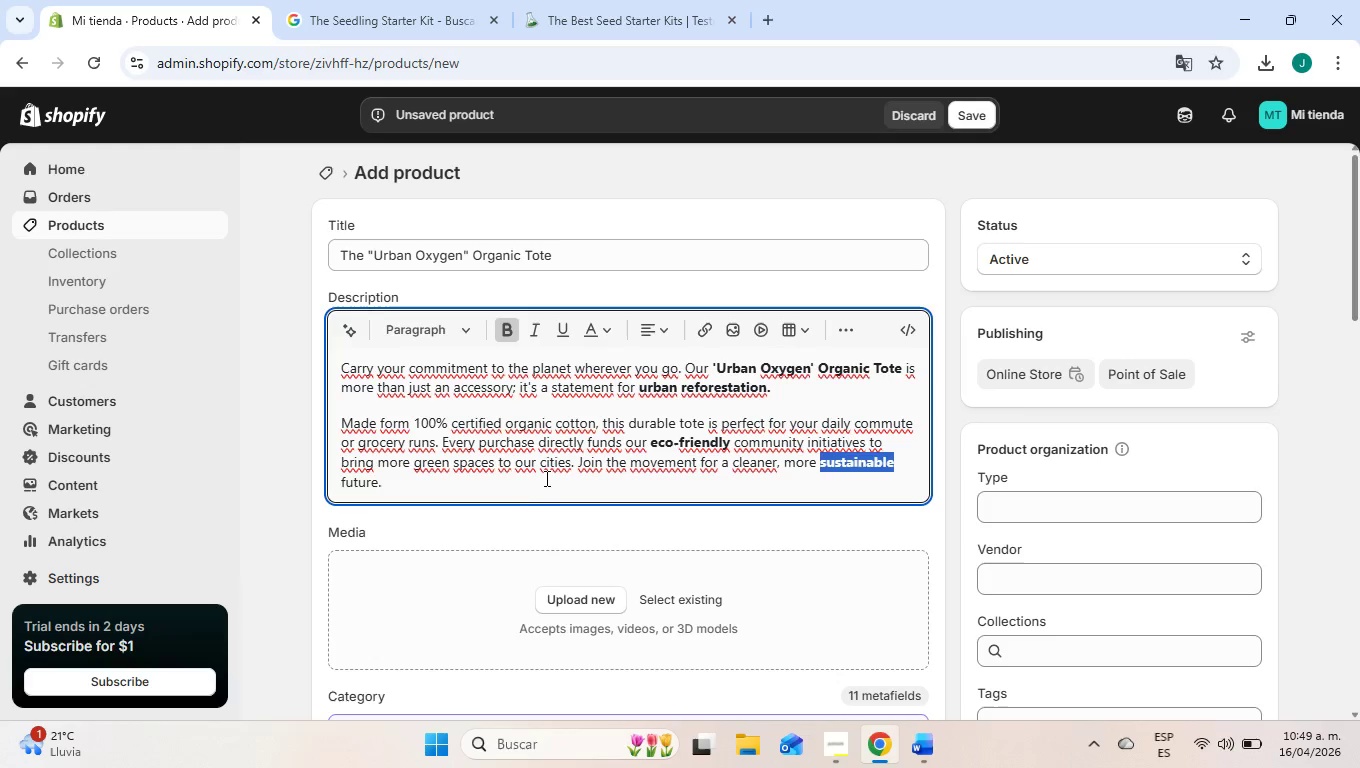 
left_click([543, 476])
 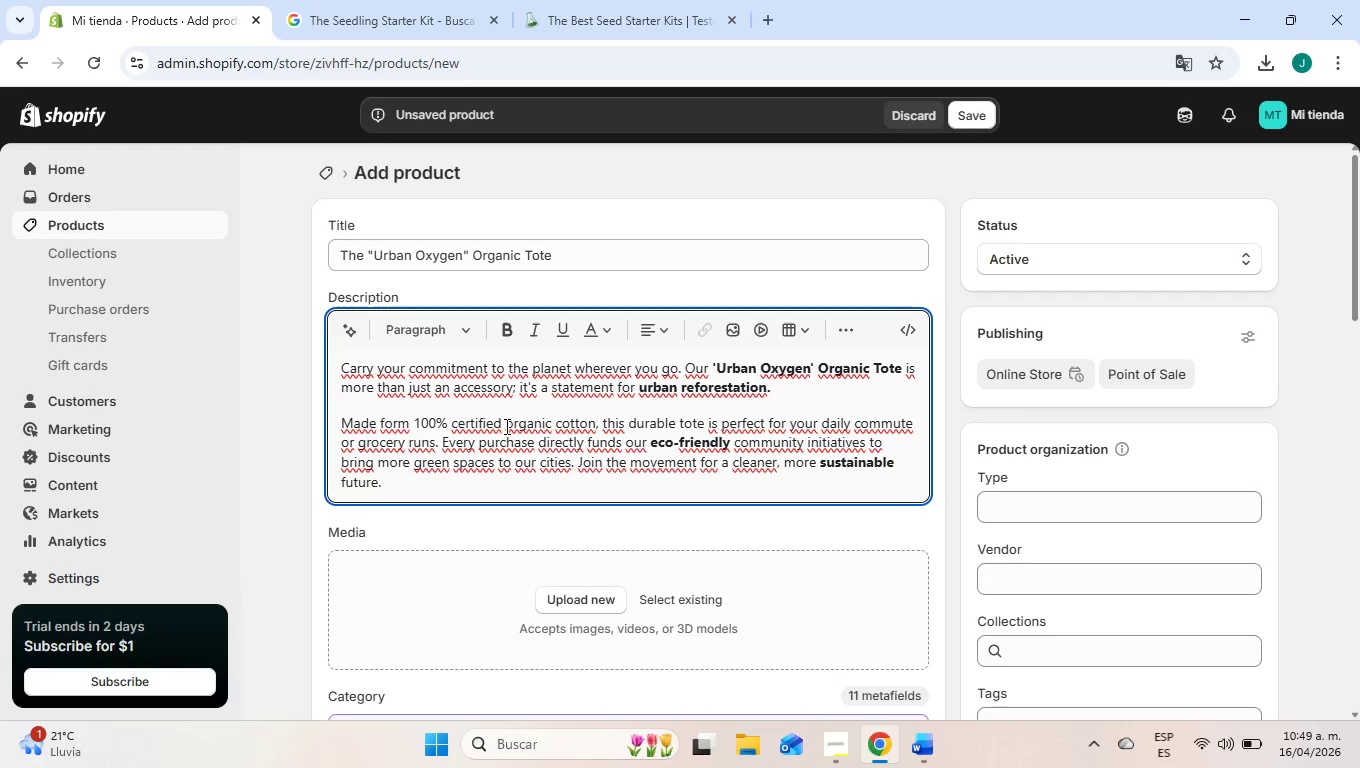 
key(Enter)
 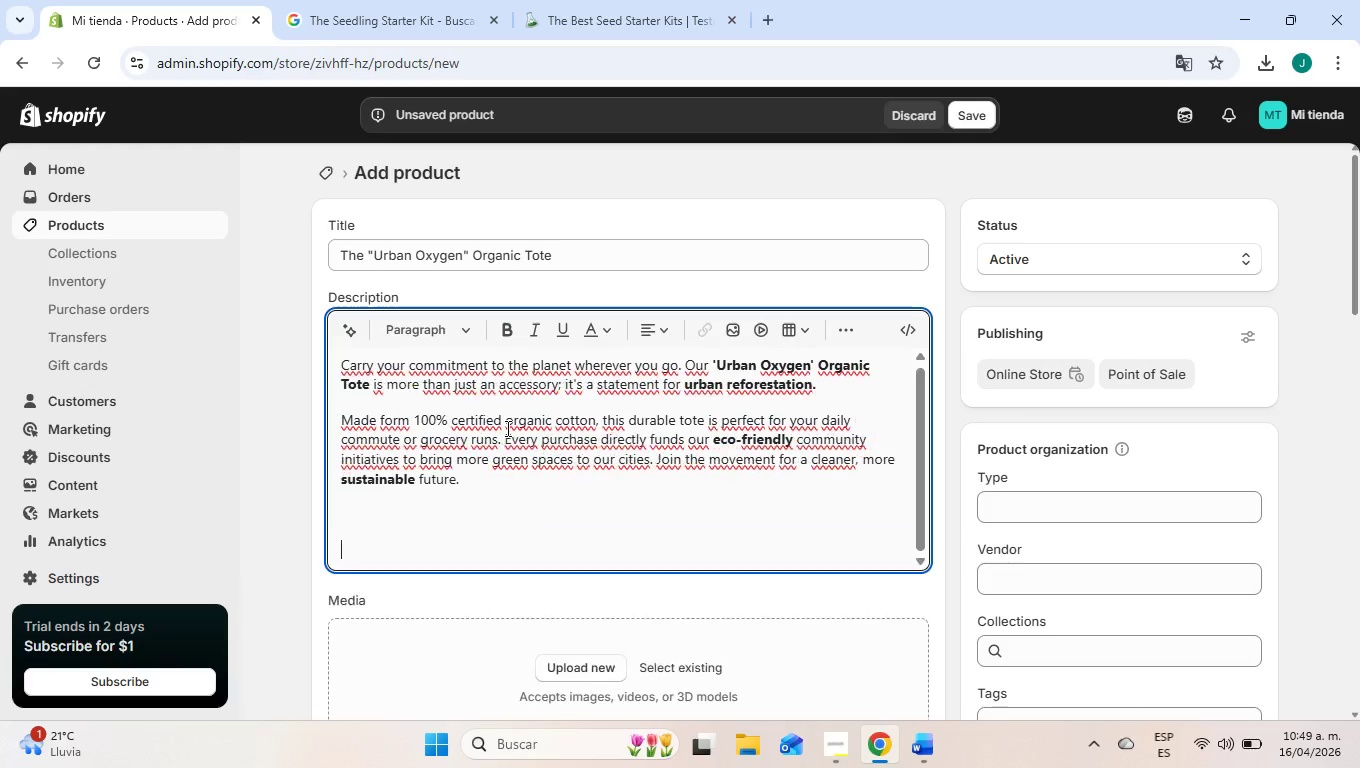 
key(Enter)
 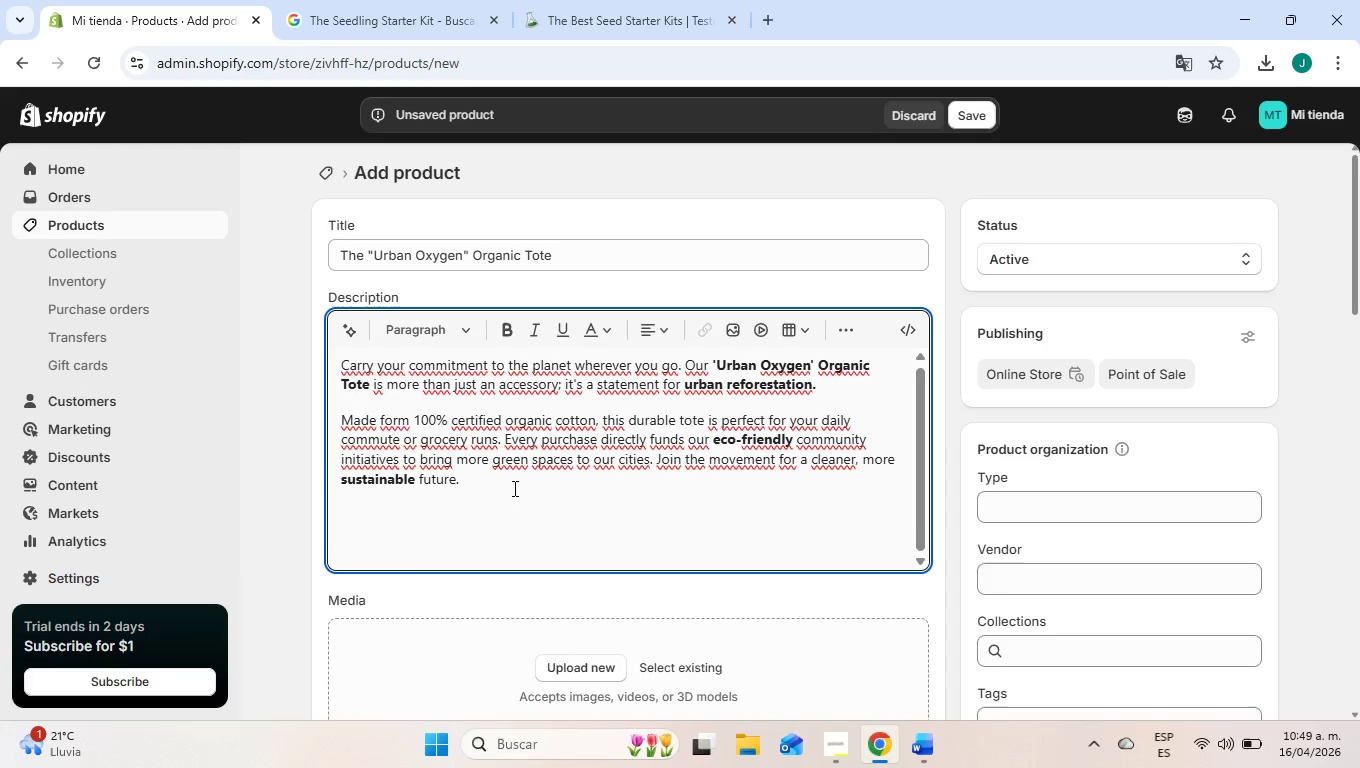 
scroll: coordinate [513, 492], scroll_direction: down, amount: 1.0
 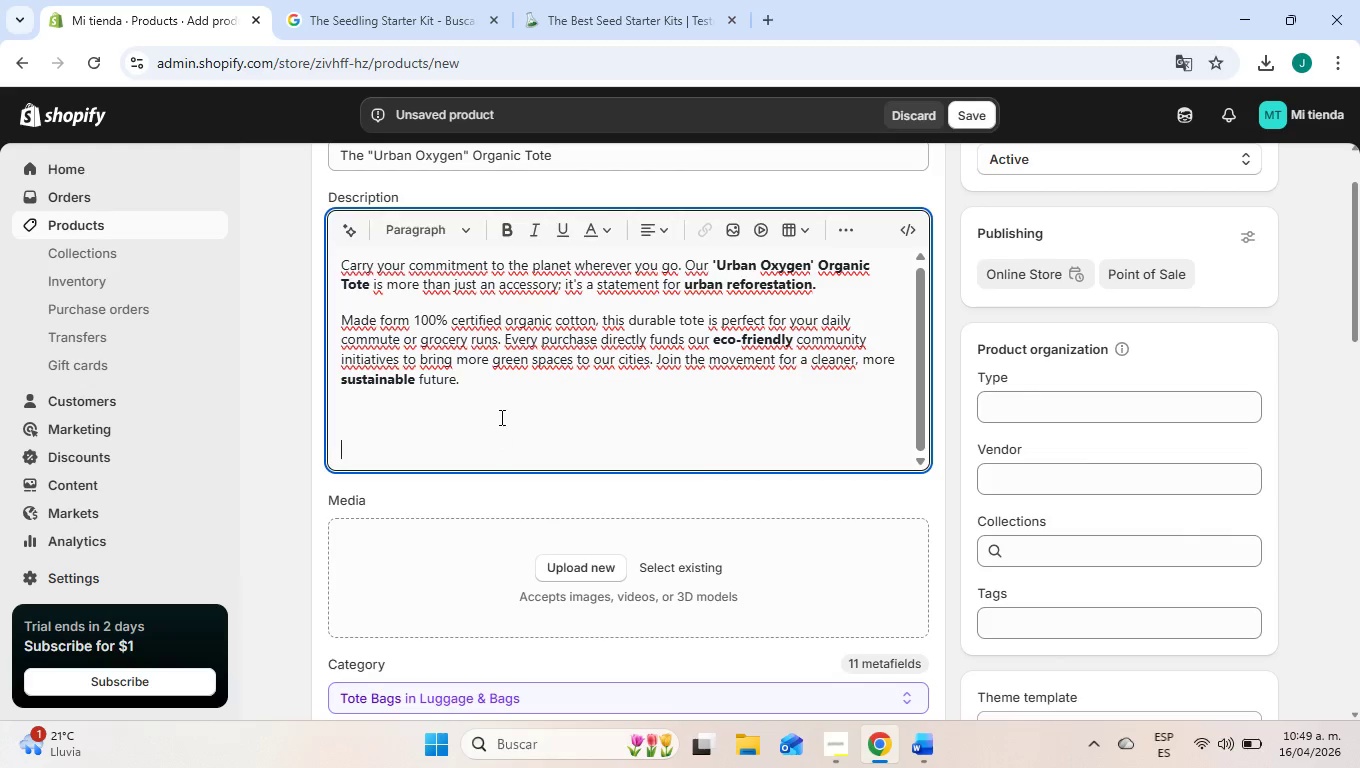 
left_click([500, 417])
 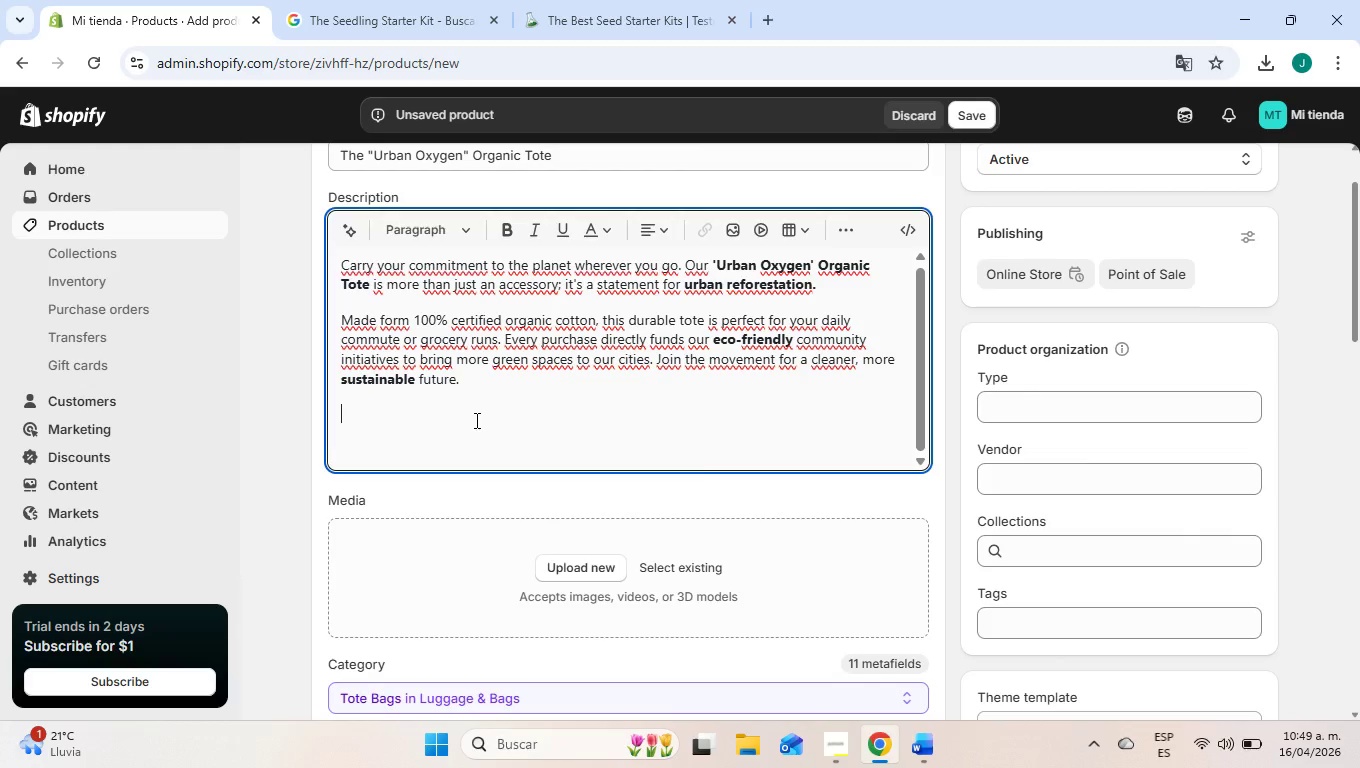 
scroll: coordinate [486, 398], scroll_direction: up, amount: 2.0
 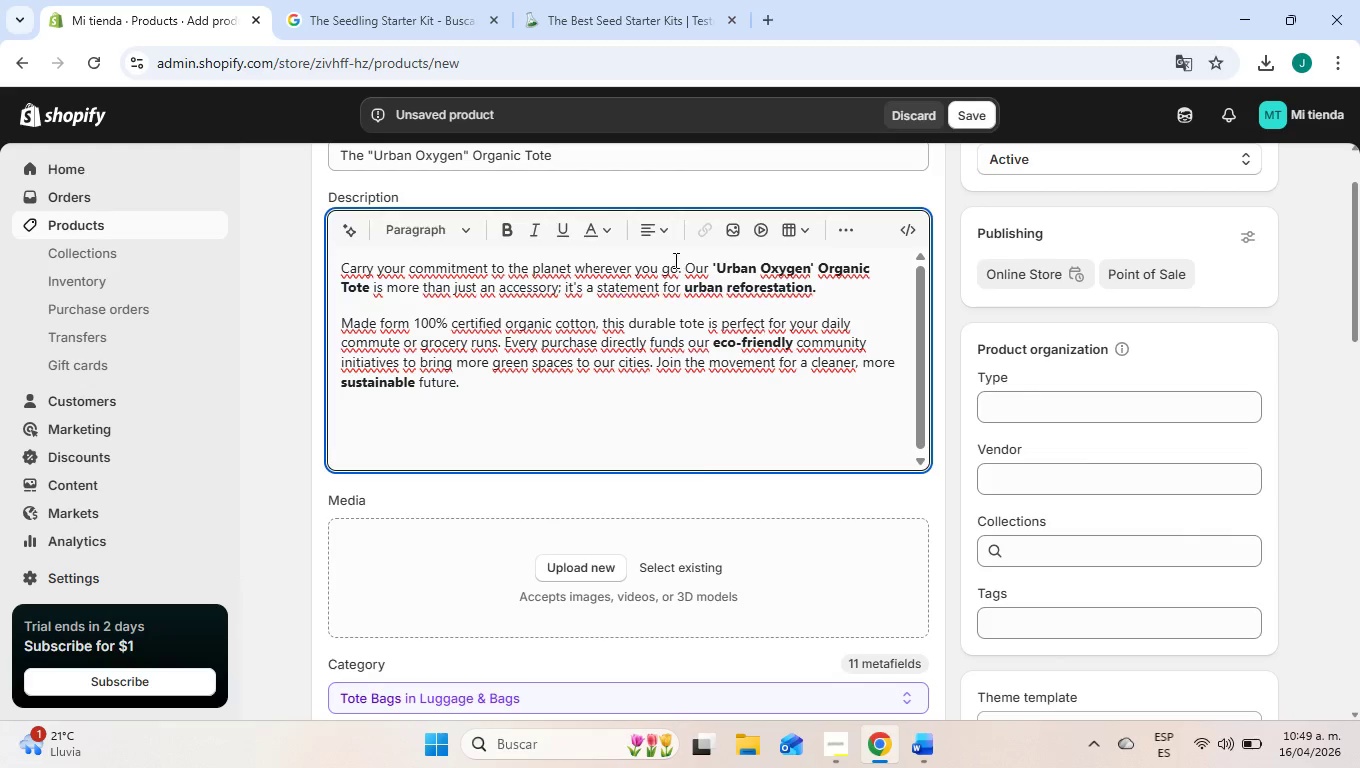 
left_click([836, 227])
 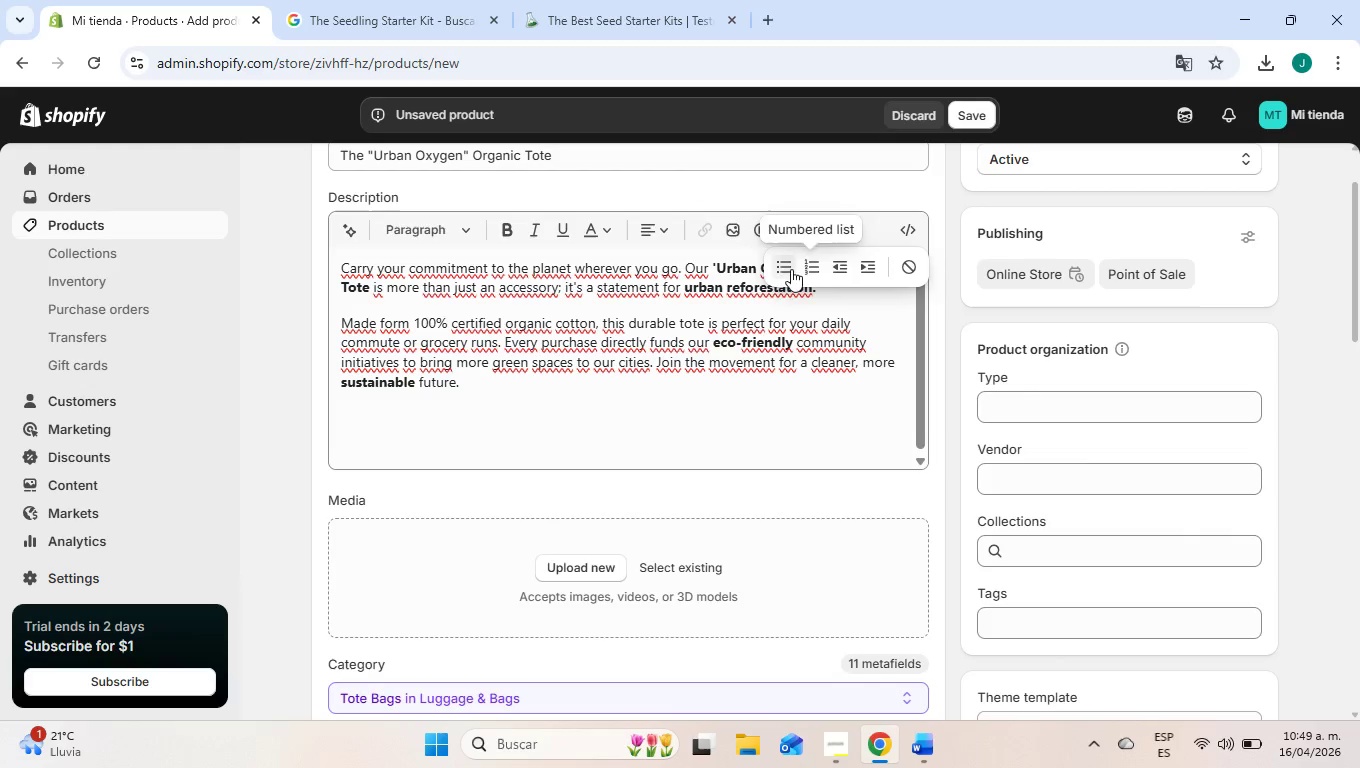 
left_click([775, 269])
 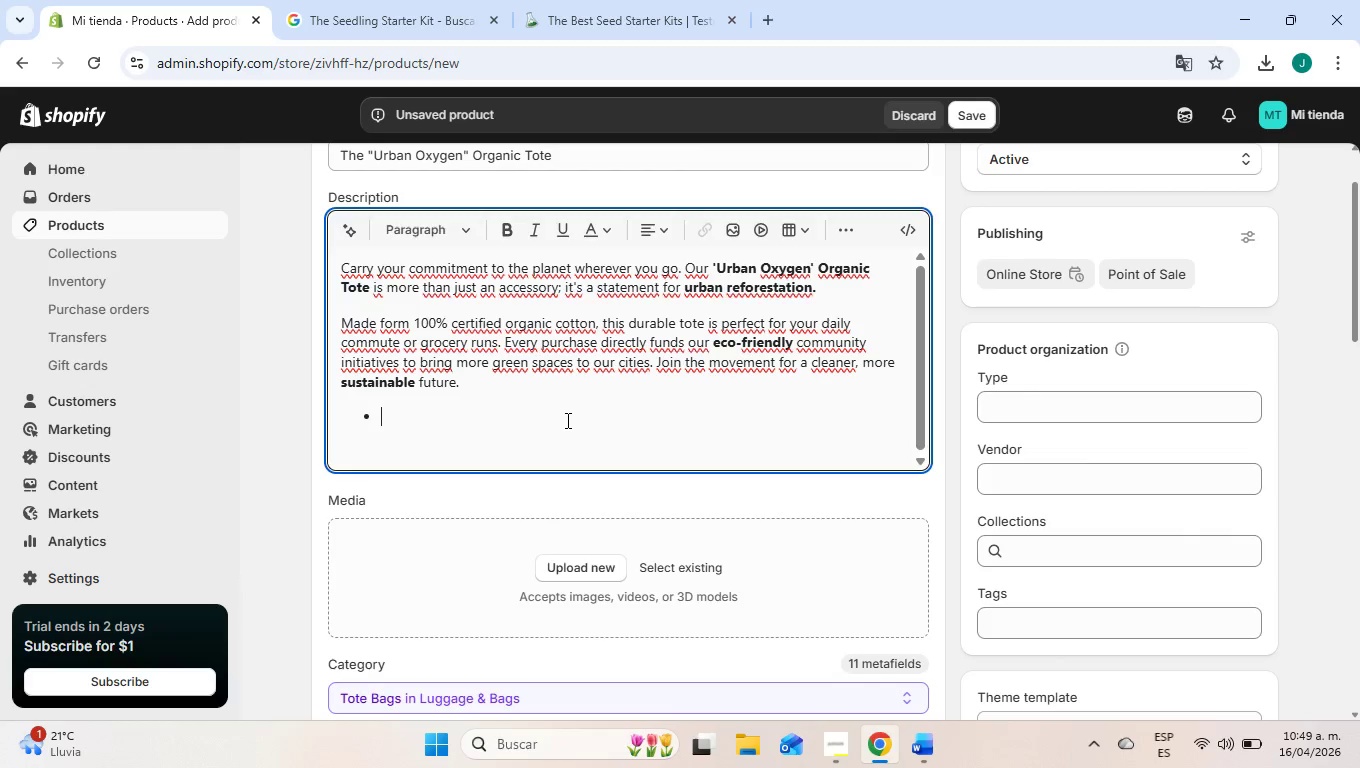 
type(Material>)
 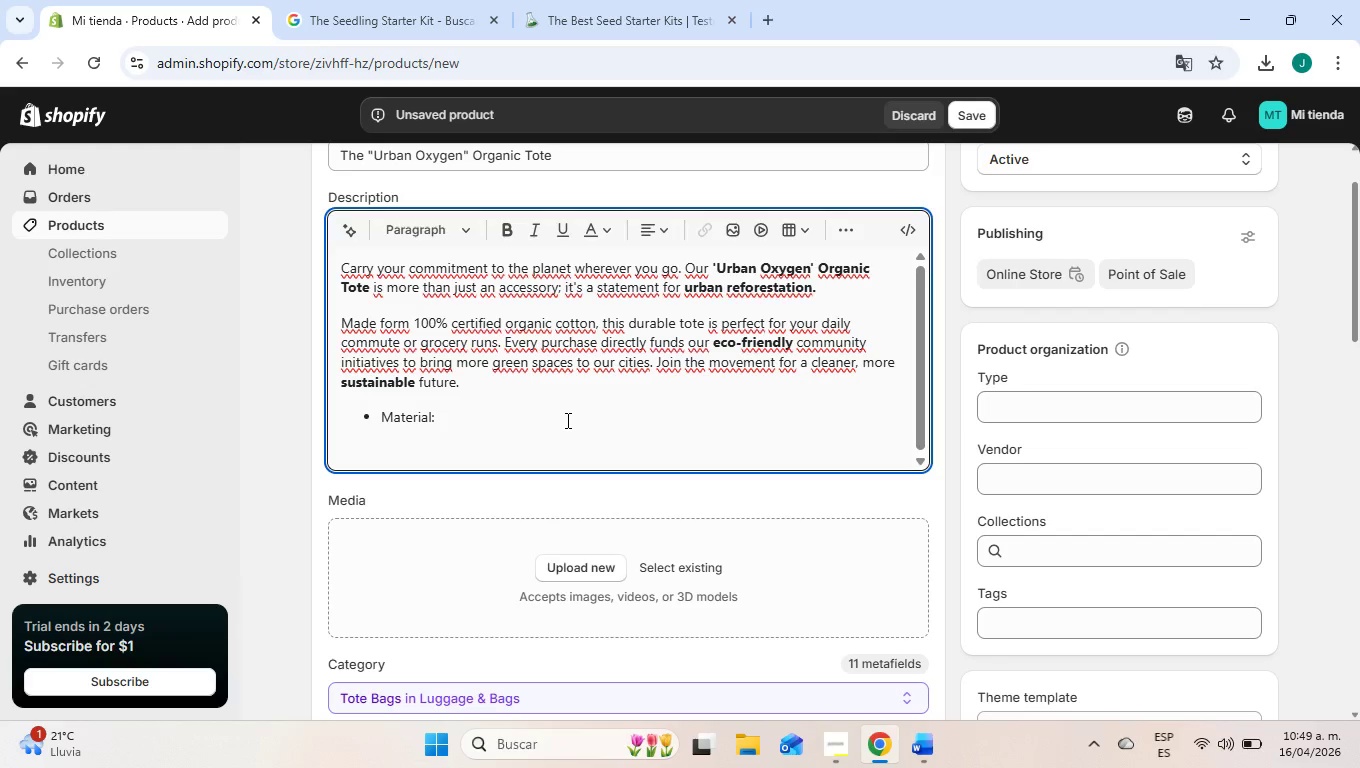 
key(Shift+ArrowLeft)
 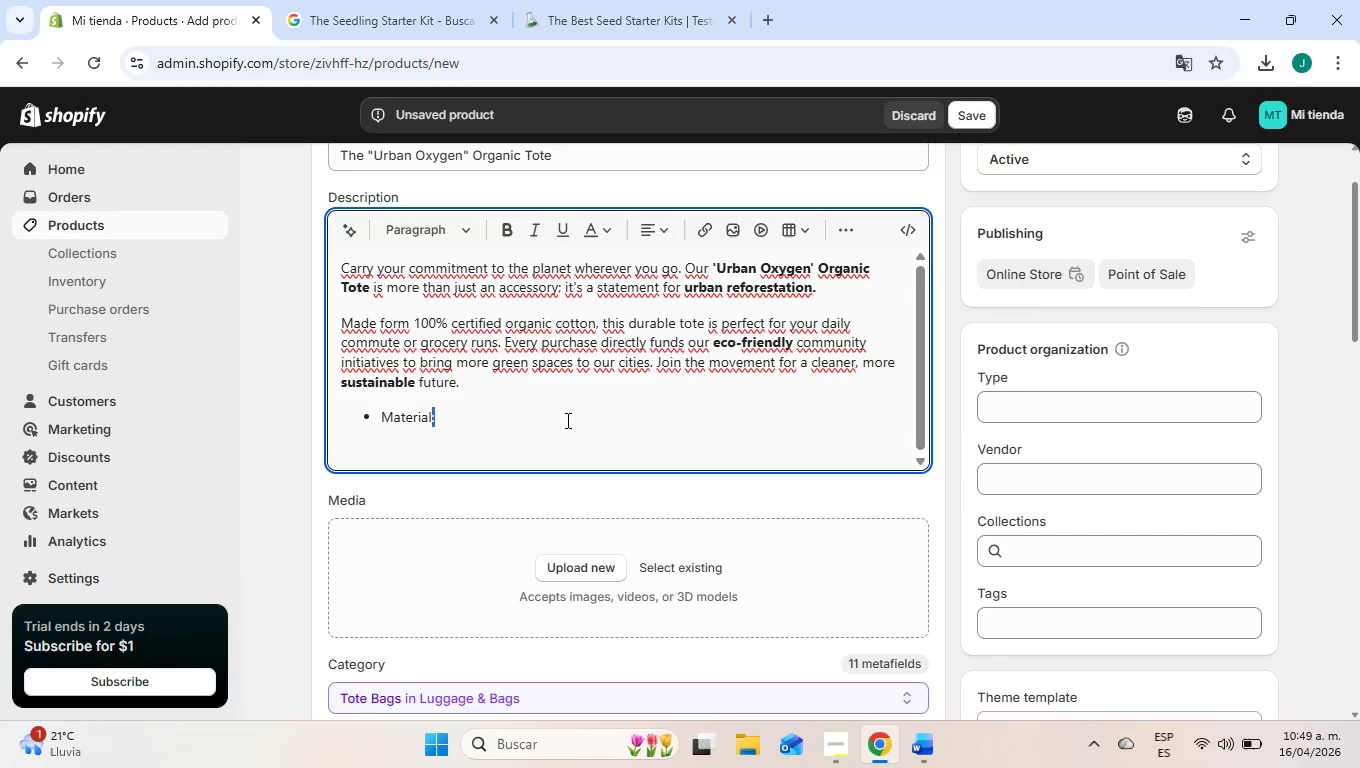 
key(Shift+ArrowLeft)
 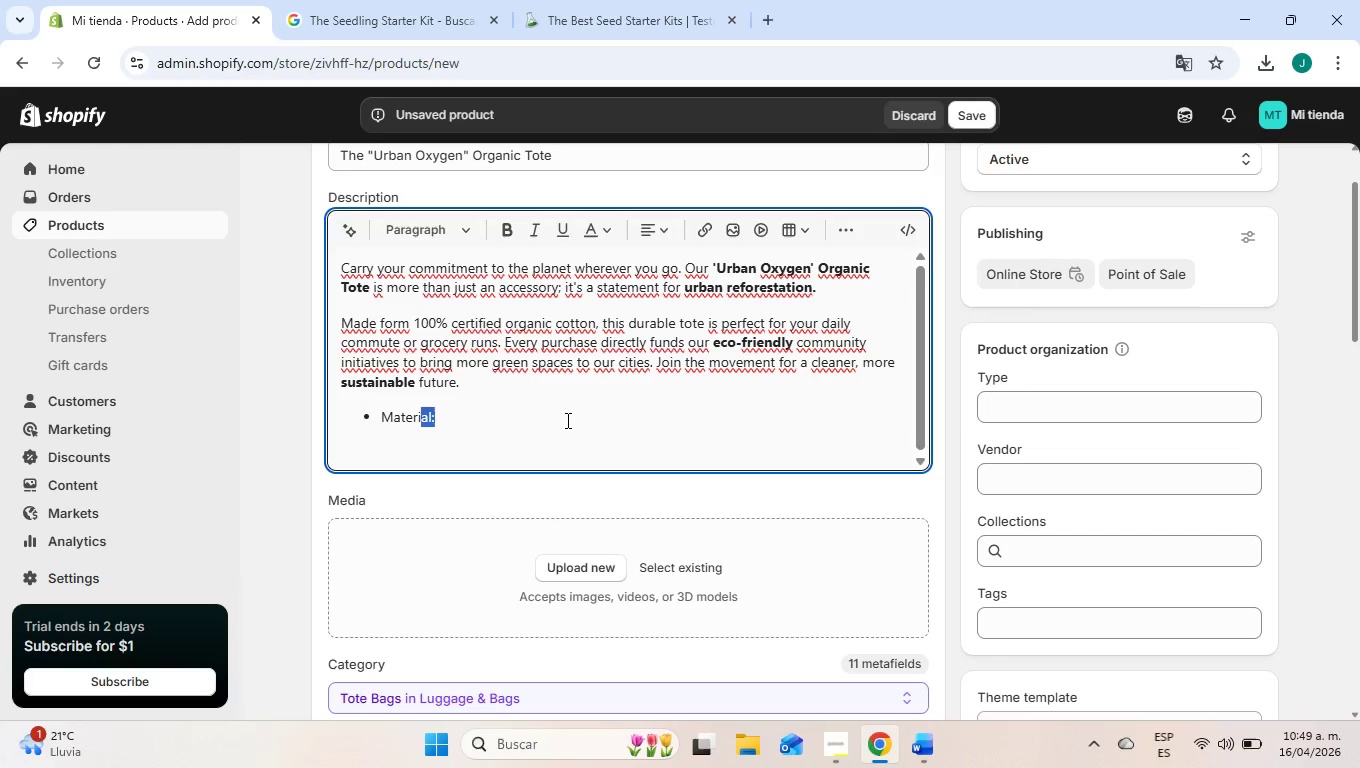 
key(Shift+ArrowLeft)
 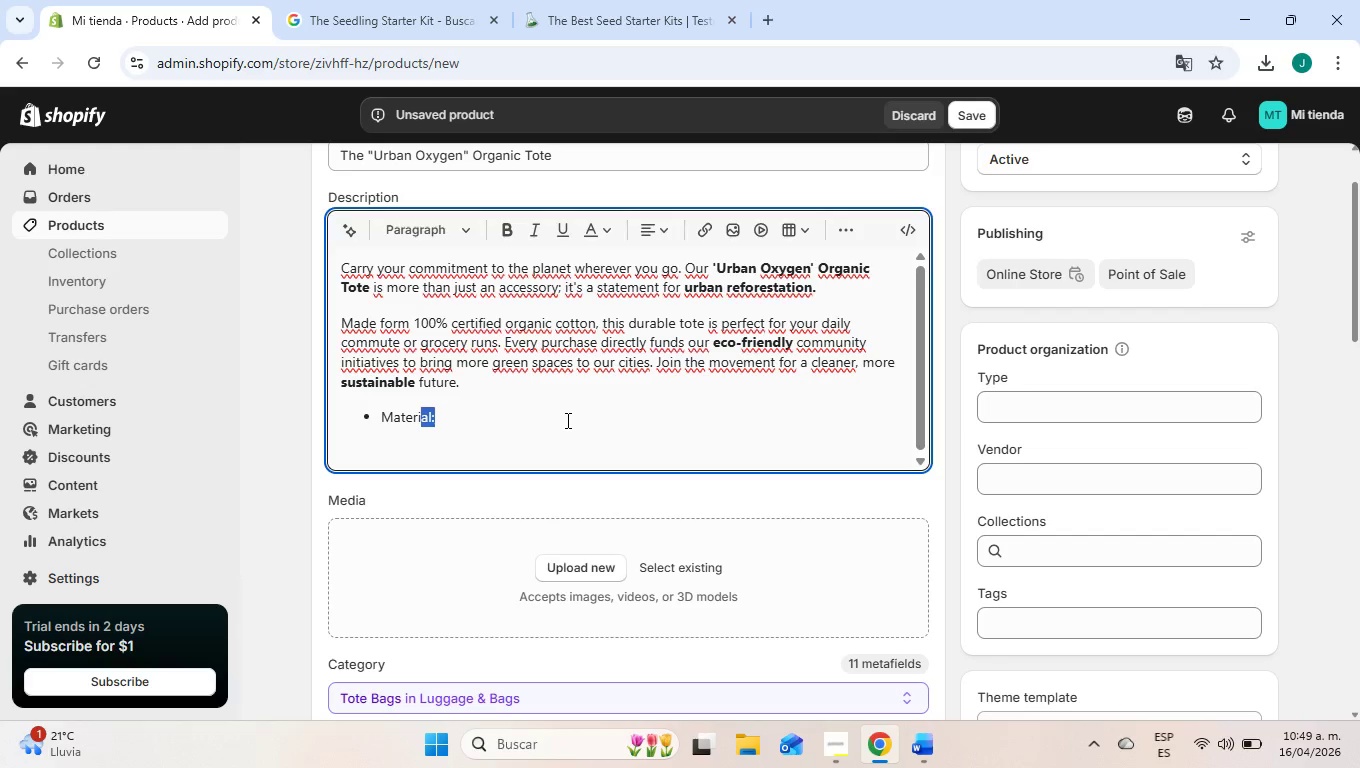 
key(Shift+ArrowLeft)
 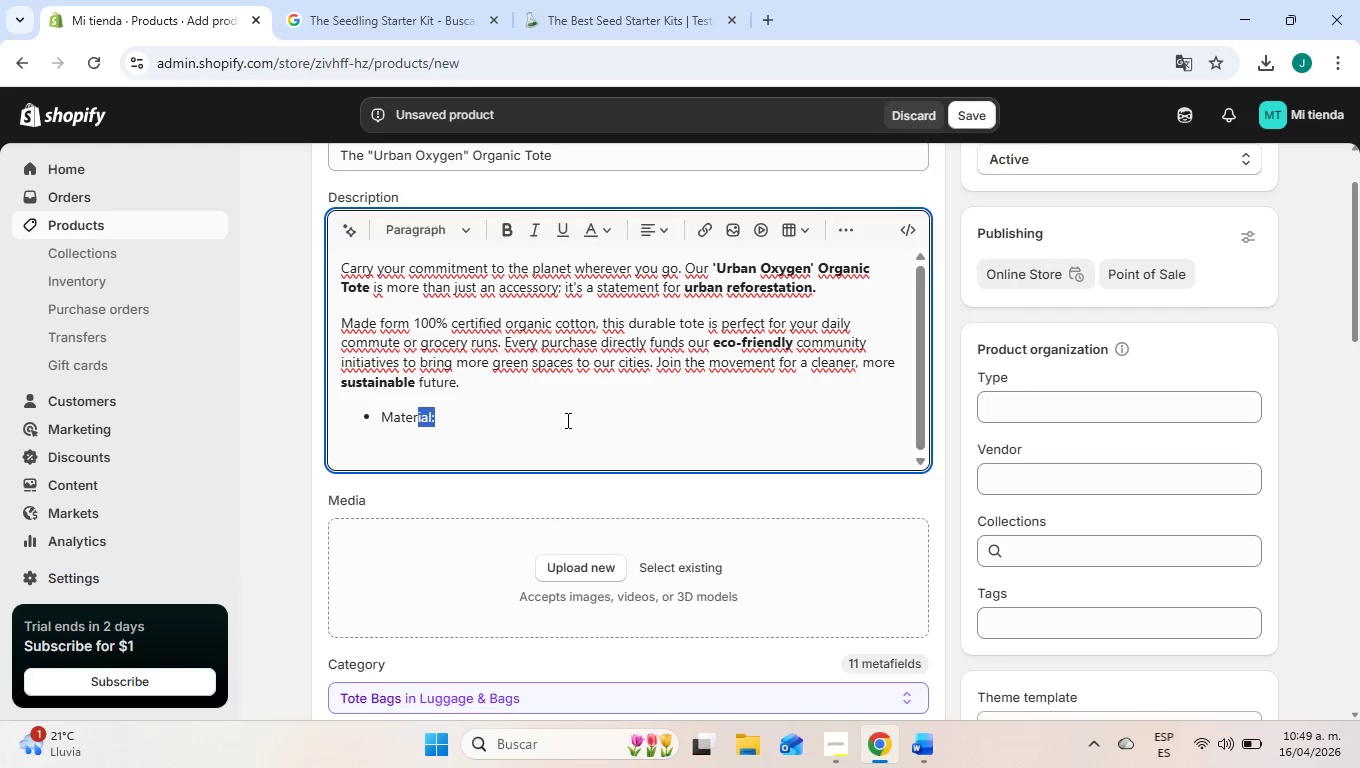 
key(Shift+ArrowLeft)
 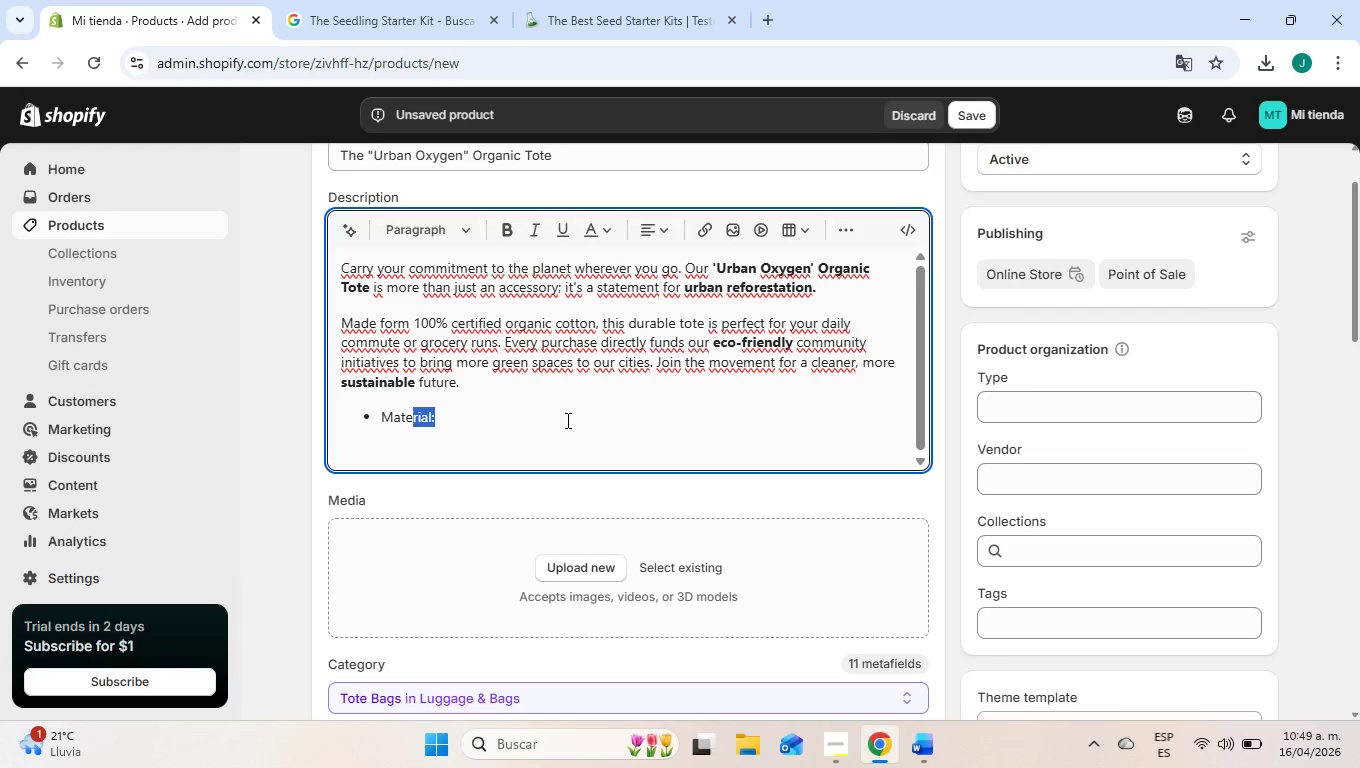 
key(Shift+ArrowLeft)
 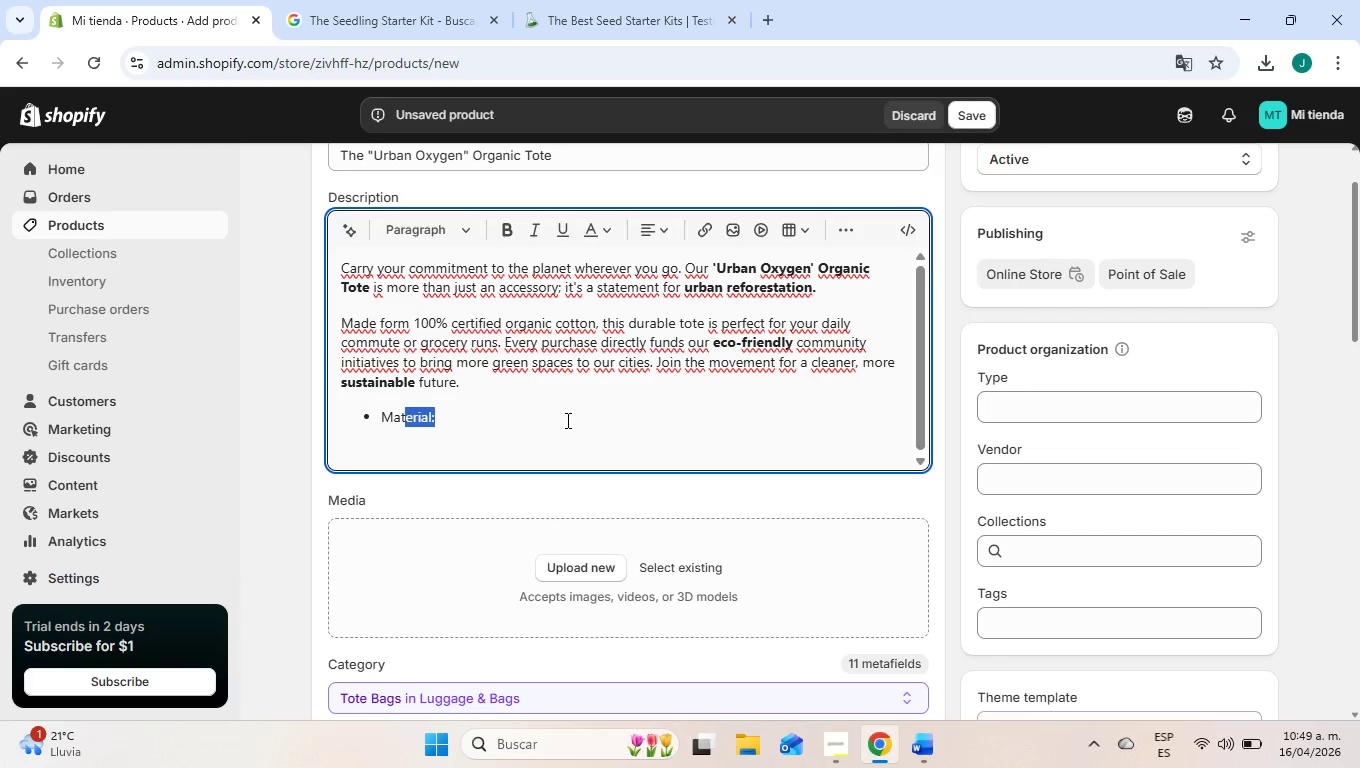 
key(Shift+ArrowLeft)
 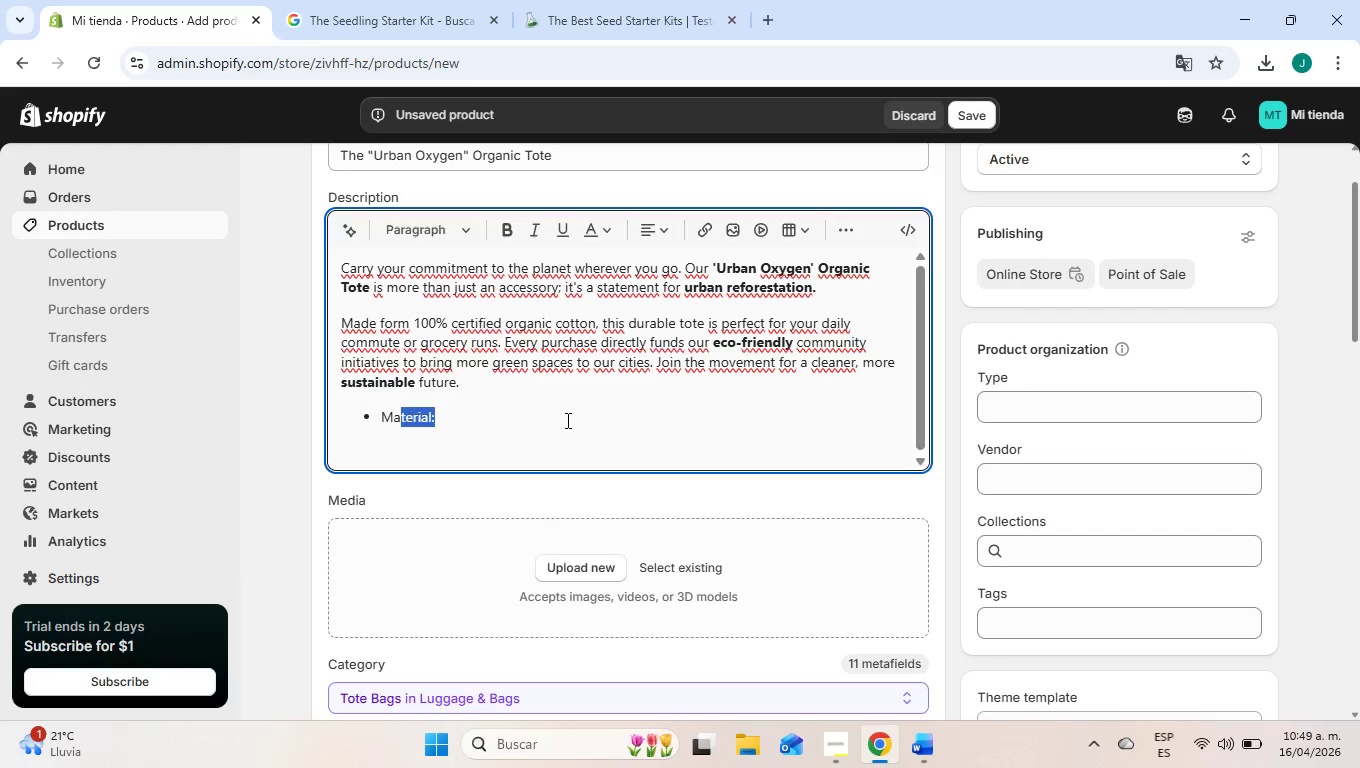 
key(Shift+ArrowLeft)
 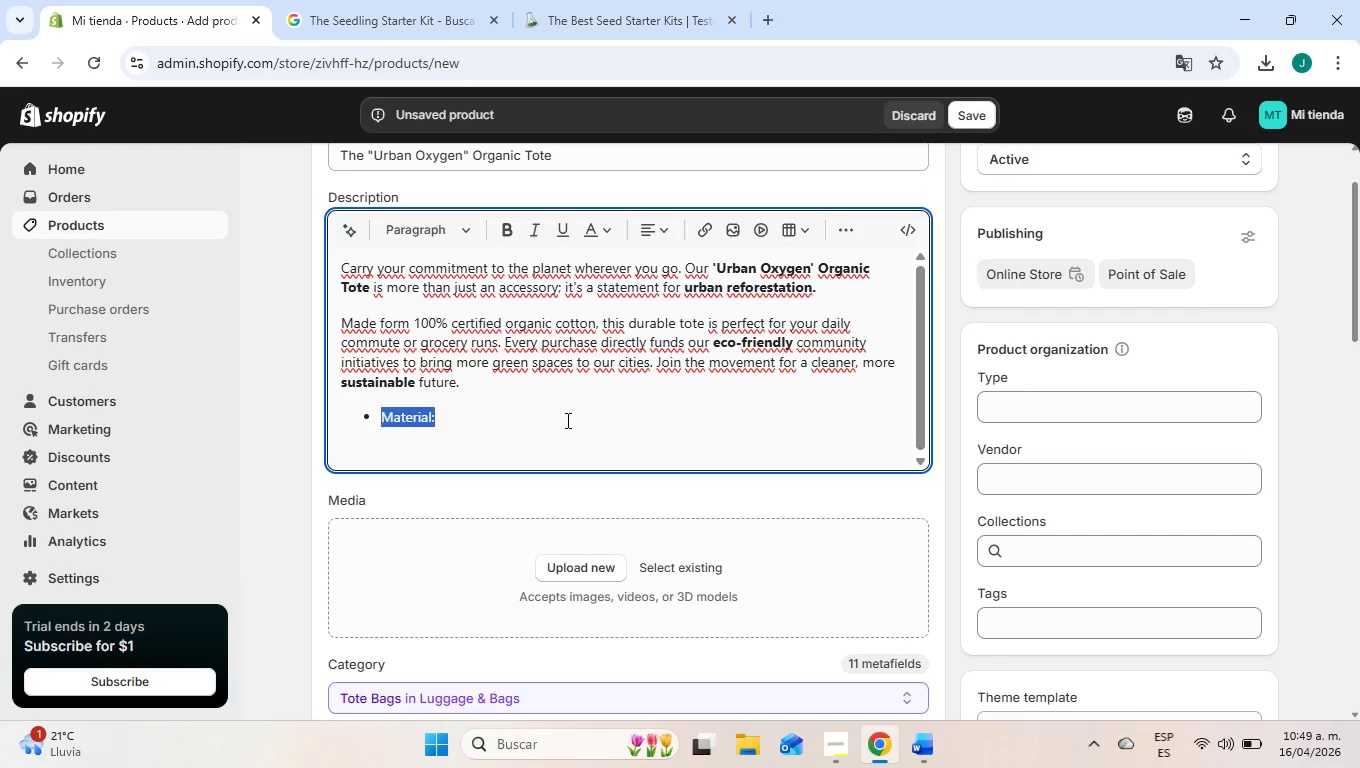 
key(Shift+ArrowLeft)
 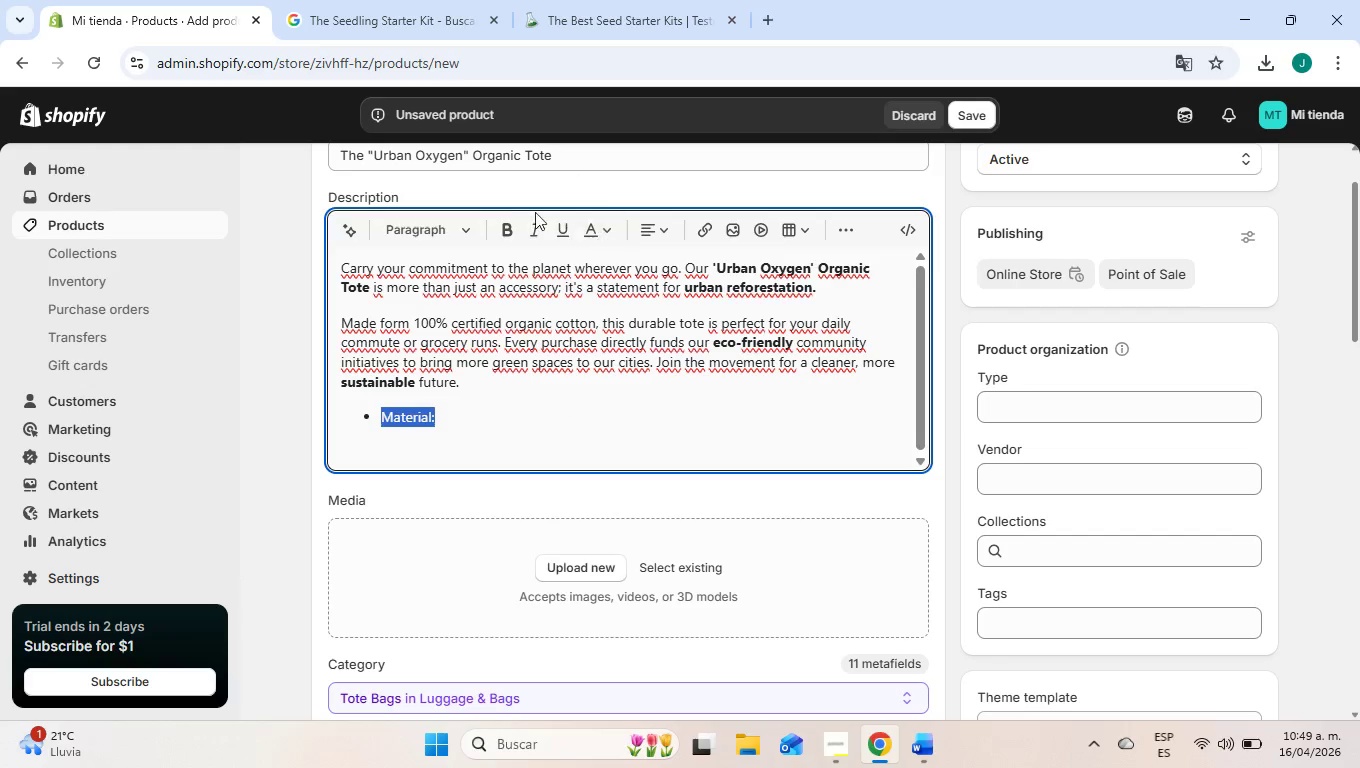 
left_click([506, 224])
 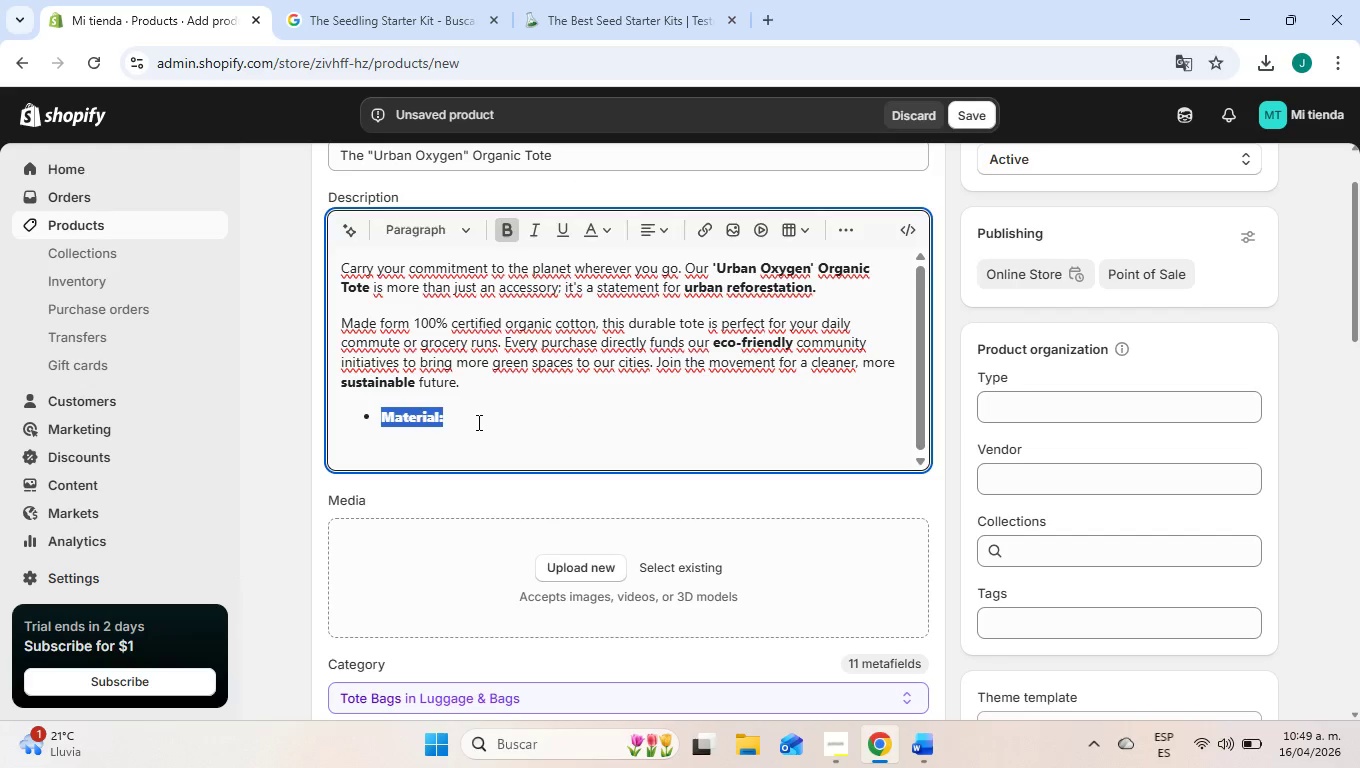 
left_click([479, 417])
 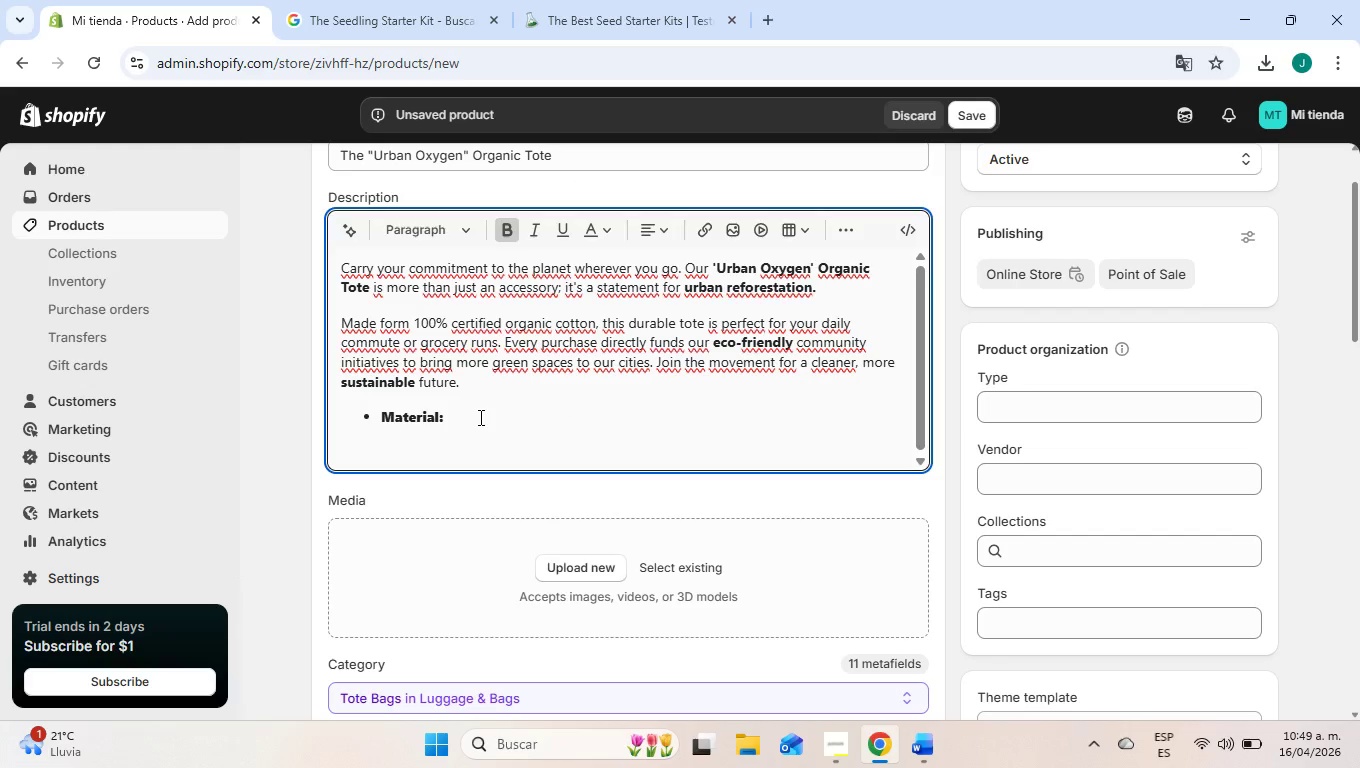 
type( 100% Organic Coo)
key(Backspace)
type(tton)
 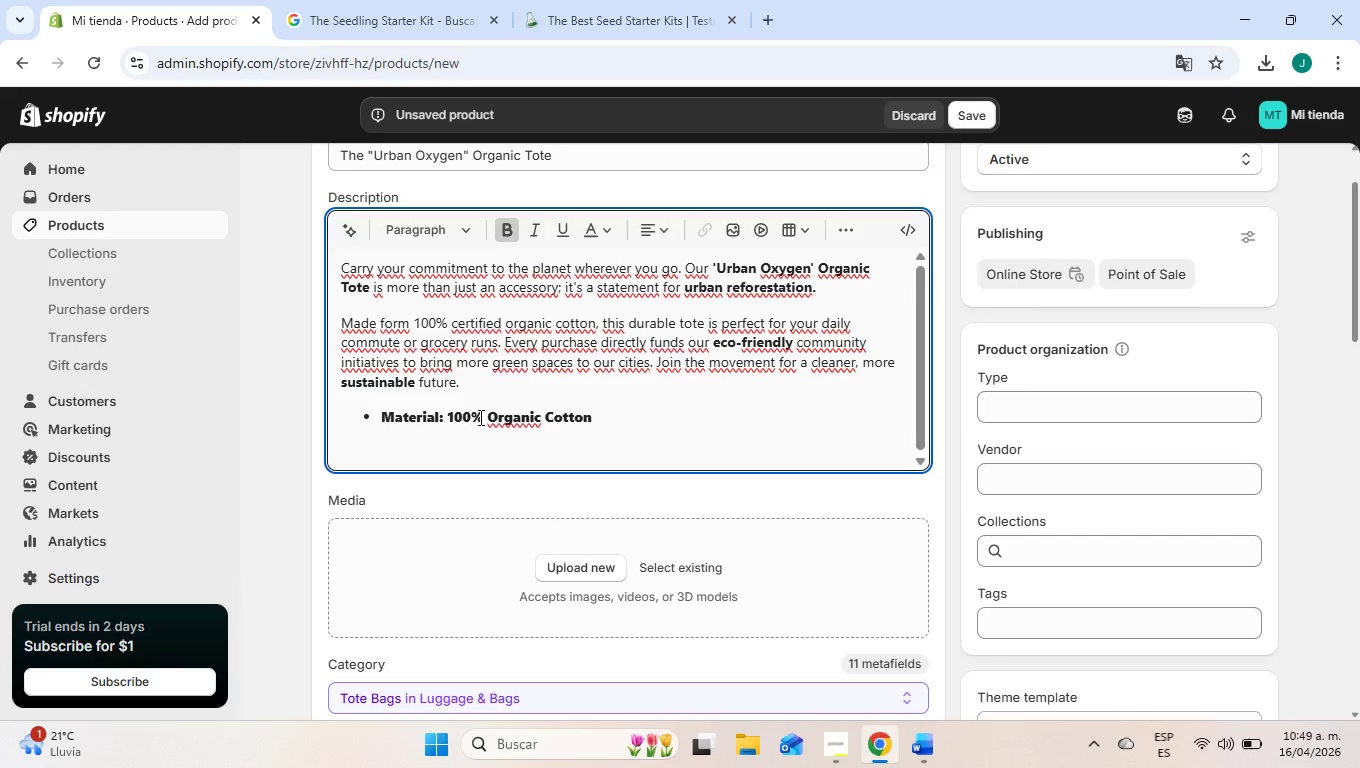 
left_click_drag(start_coordinate=[600, 418], to_coordinate=[450, 422])
 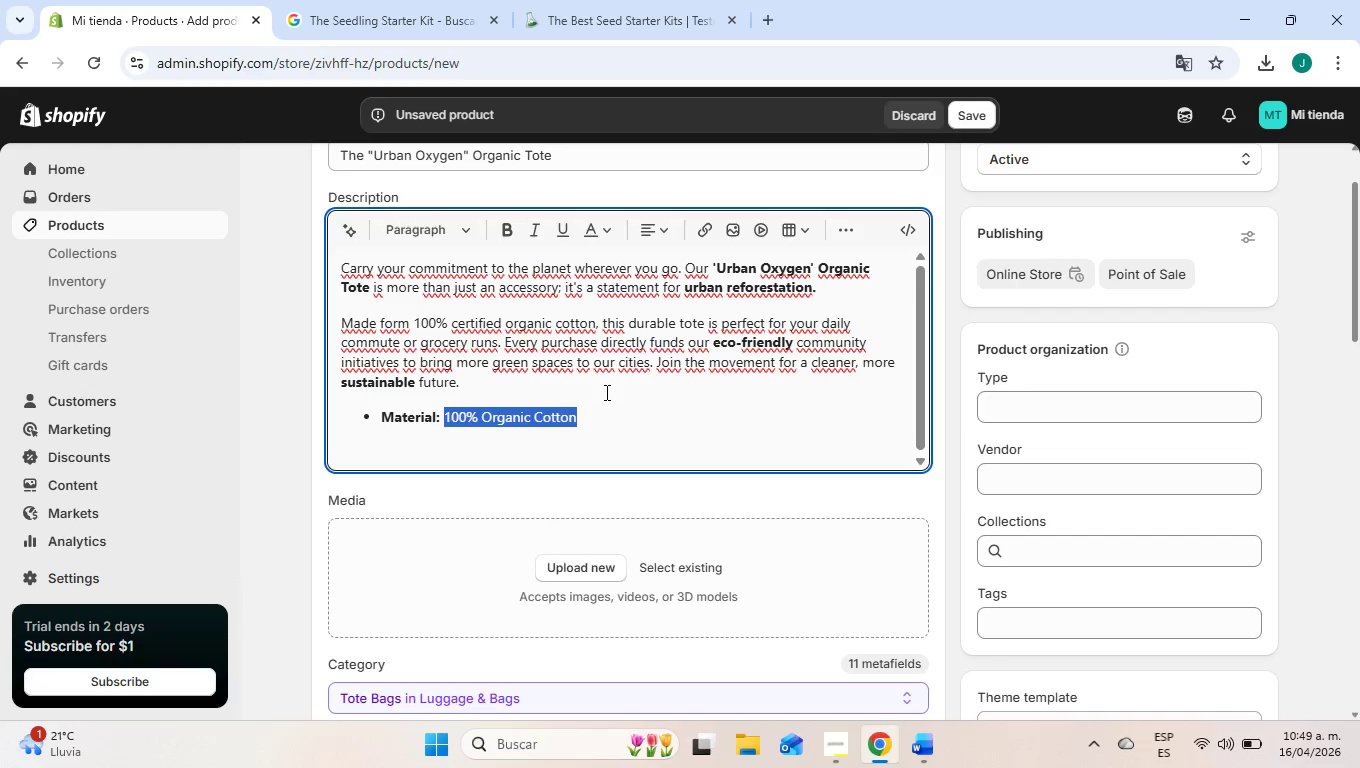 
left_click([606, 407])
 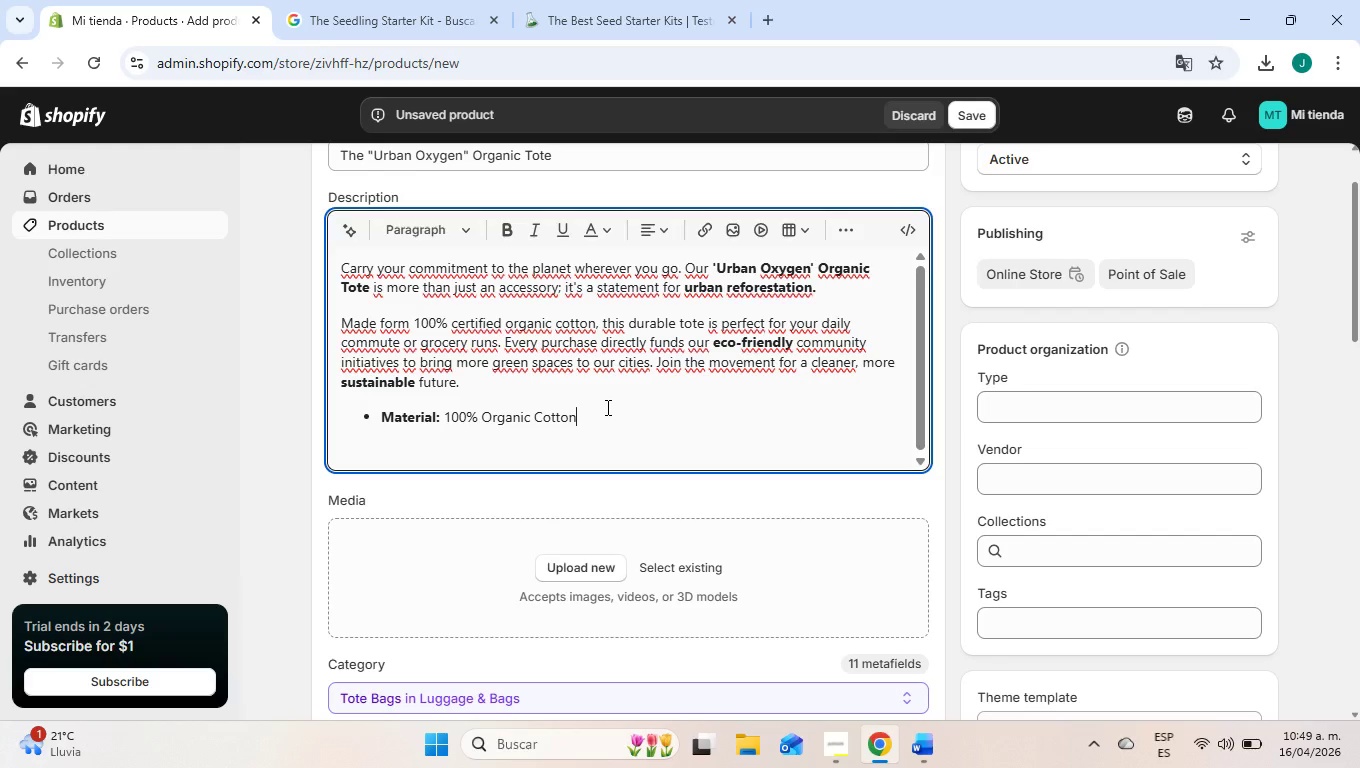 
key(Period)
 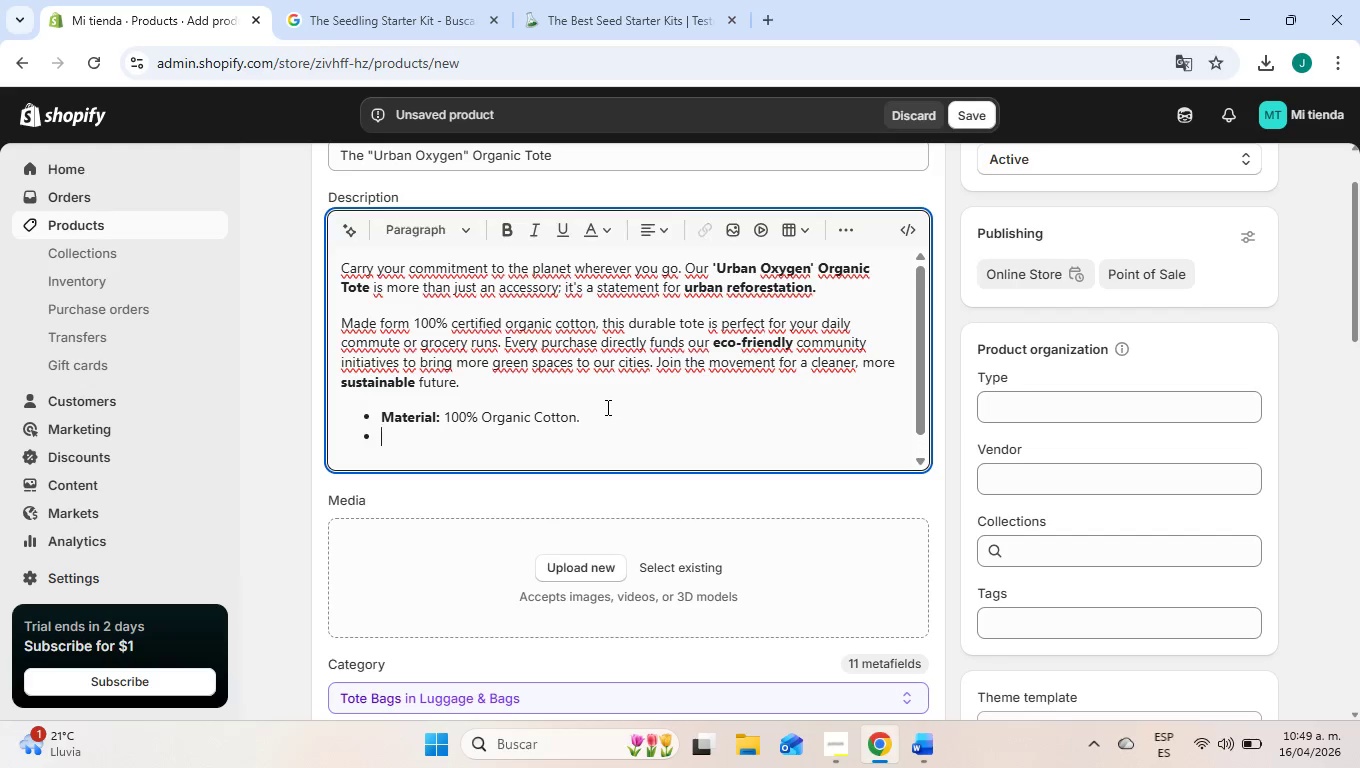 
key(Enter)
 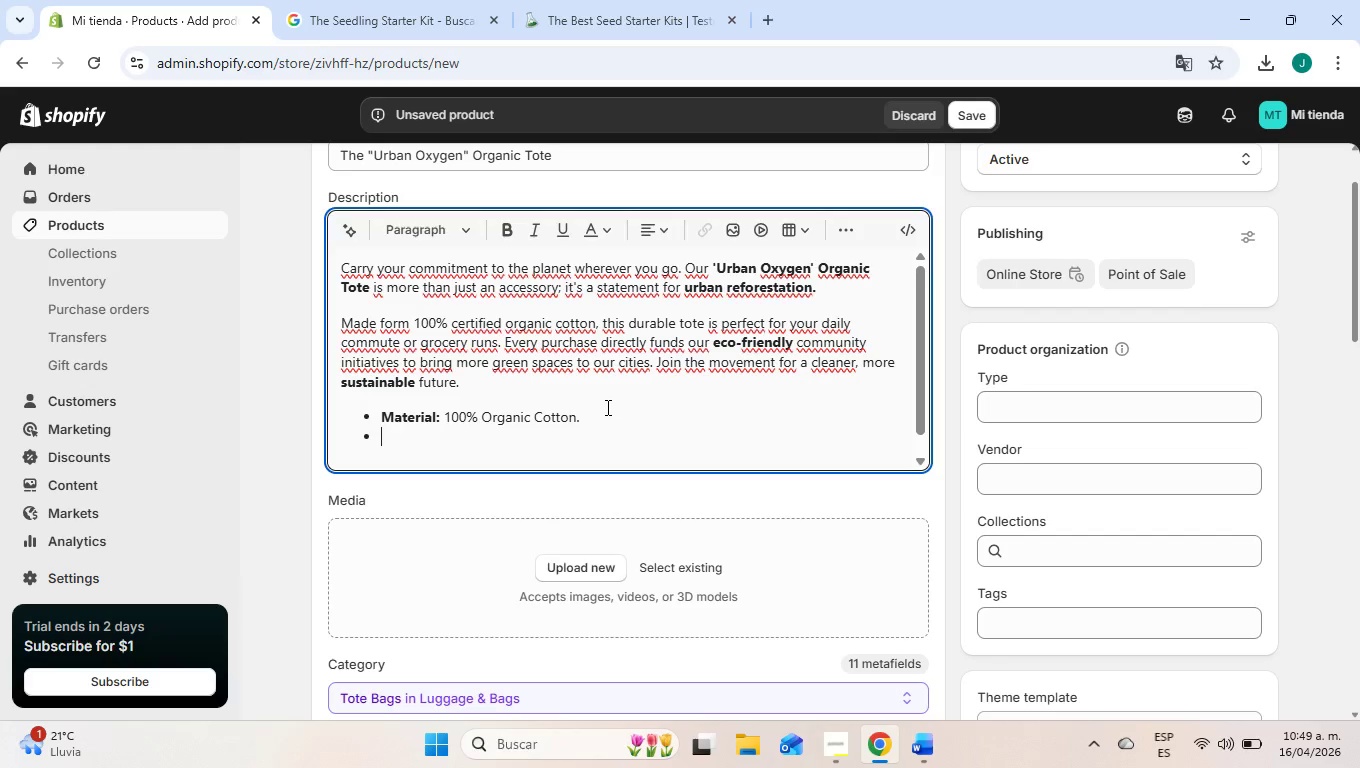 
type(Impact)
 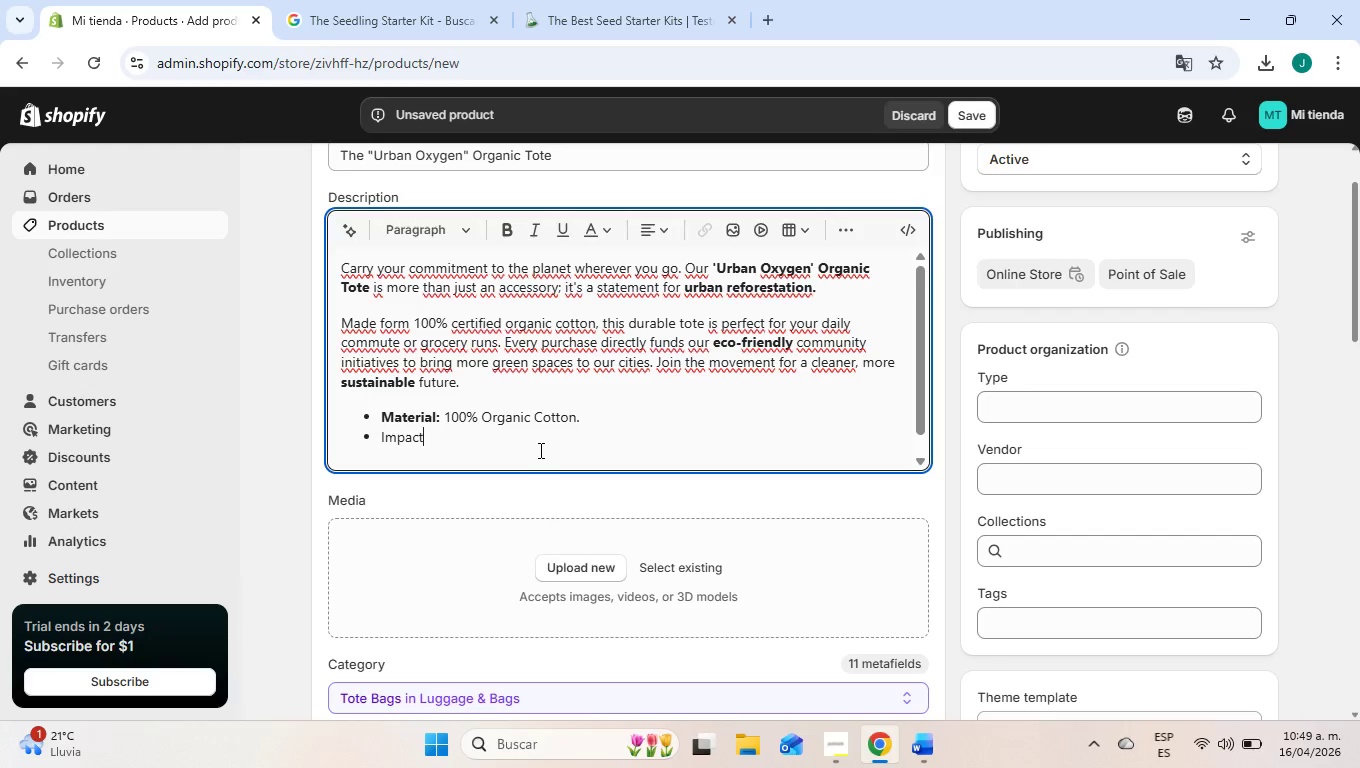 
key(Shift+Period)
 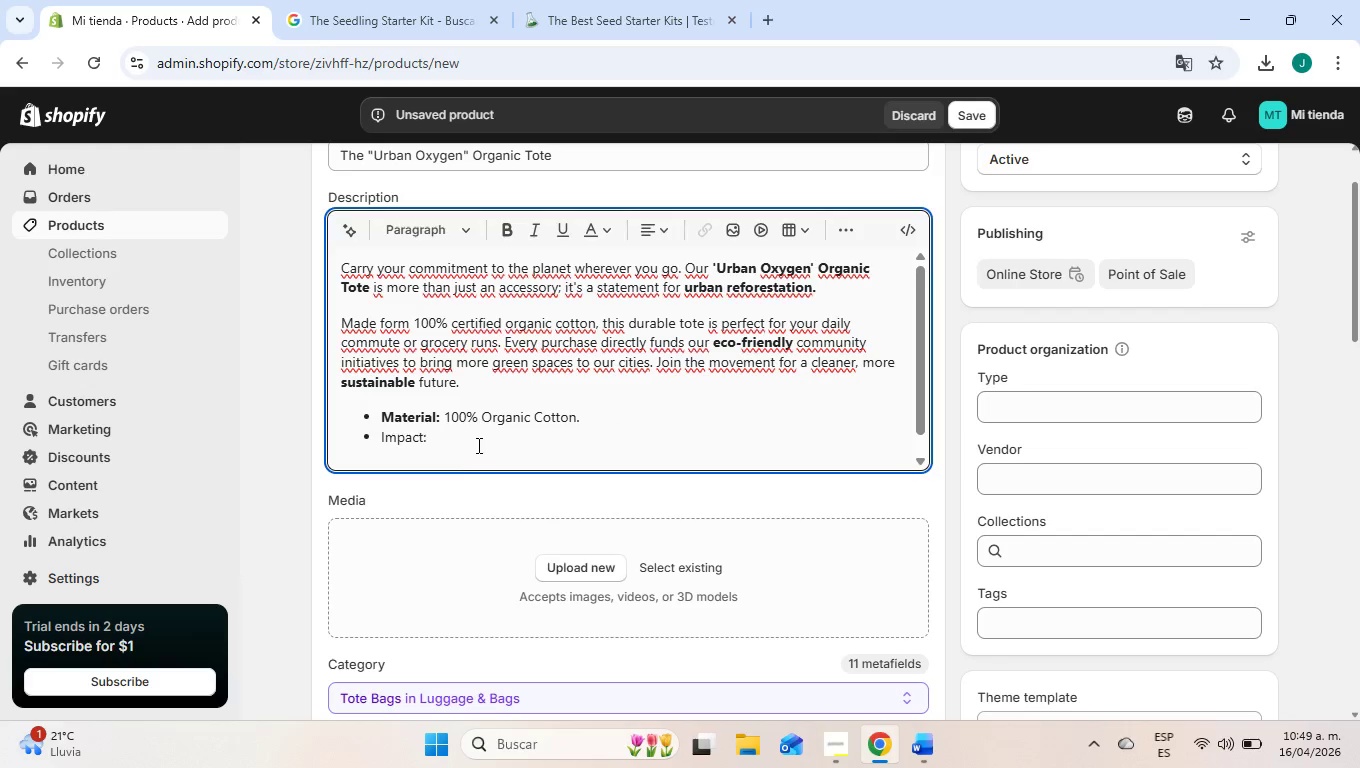 
left_click_drag(start_coordinate=[467, 436], to_coordinate=[378, 439])
 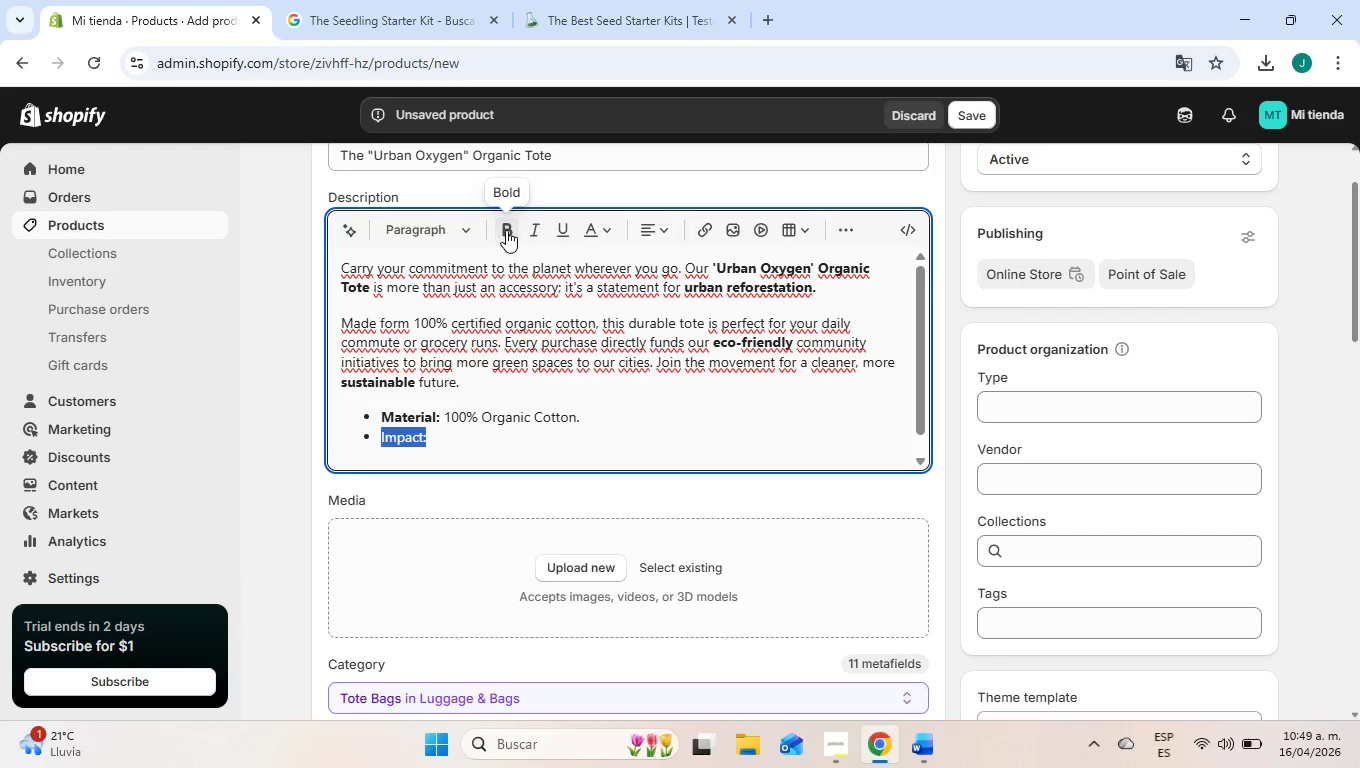 
left_click([506, 230])
 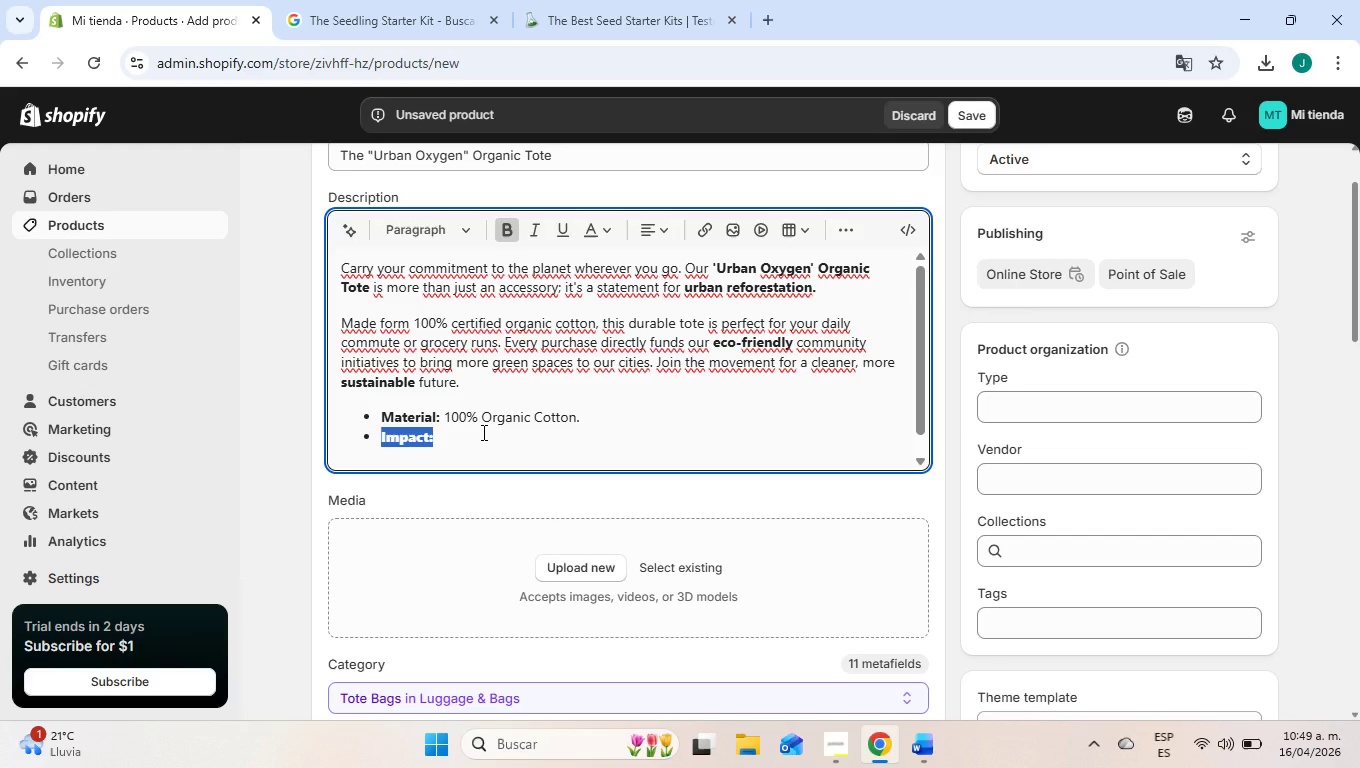 
left_click([482, 432])
 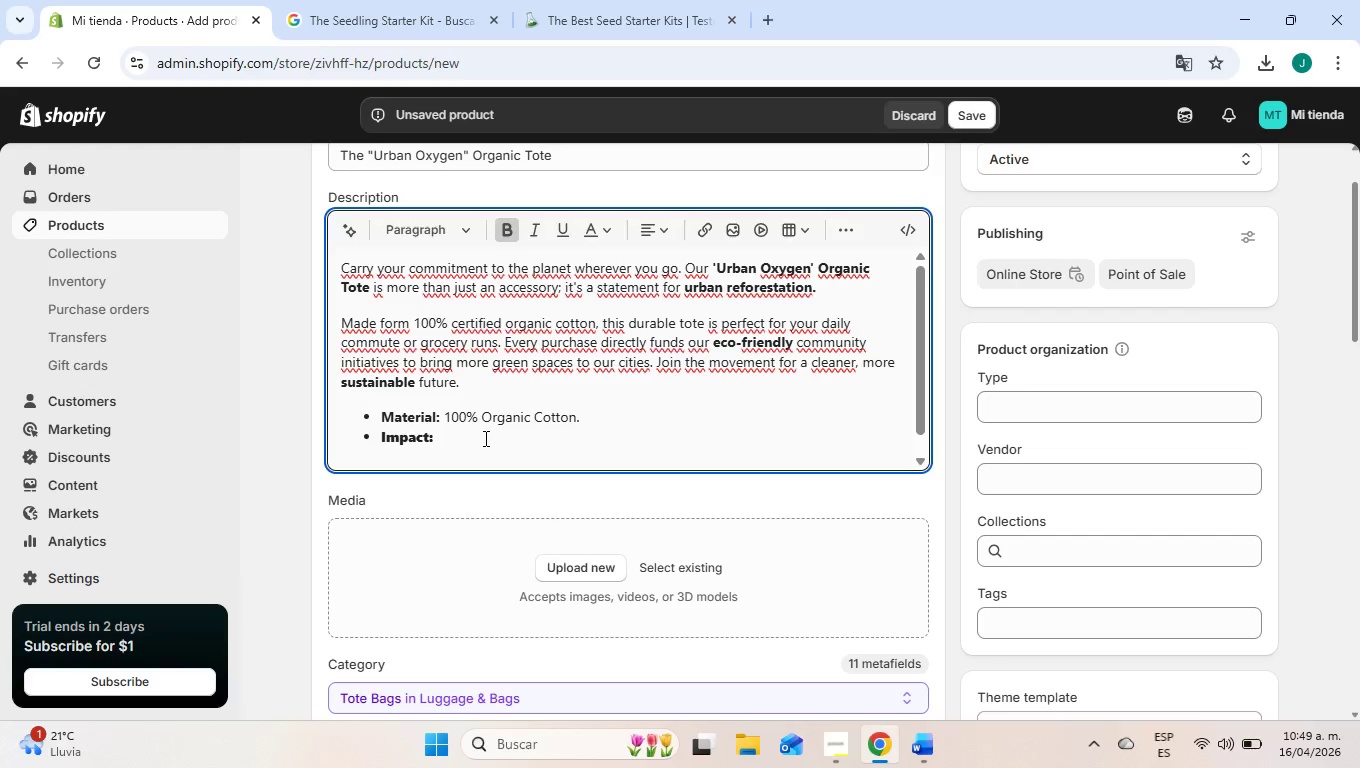 
type( Supports local trewe)
key(Backspace)
key(Backspace)
type(e-planting schedulr)
key(Backspace)
type(es)
 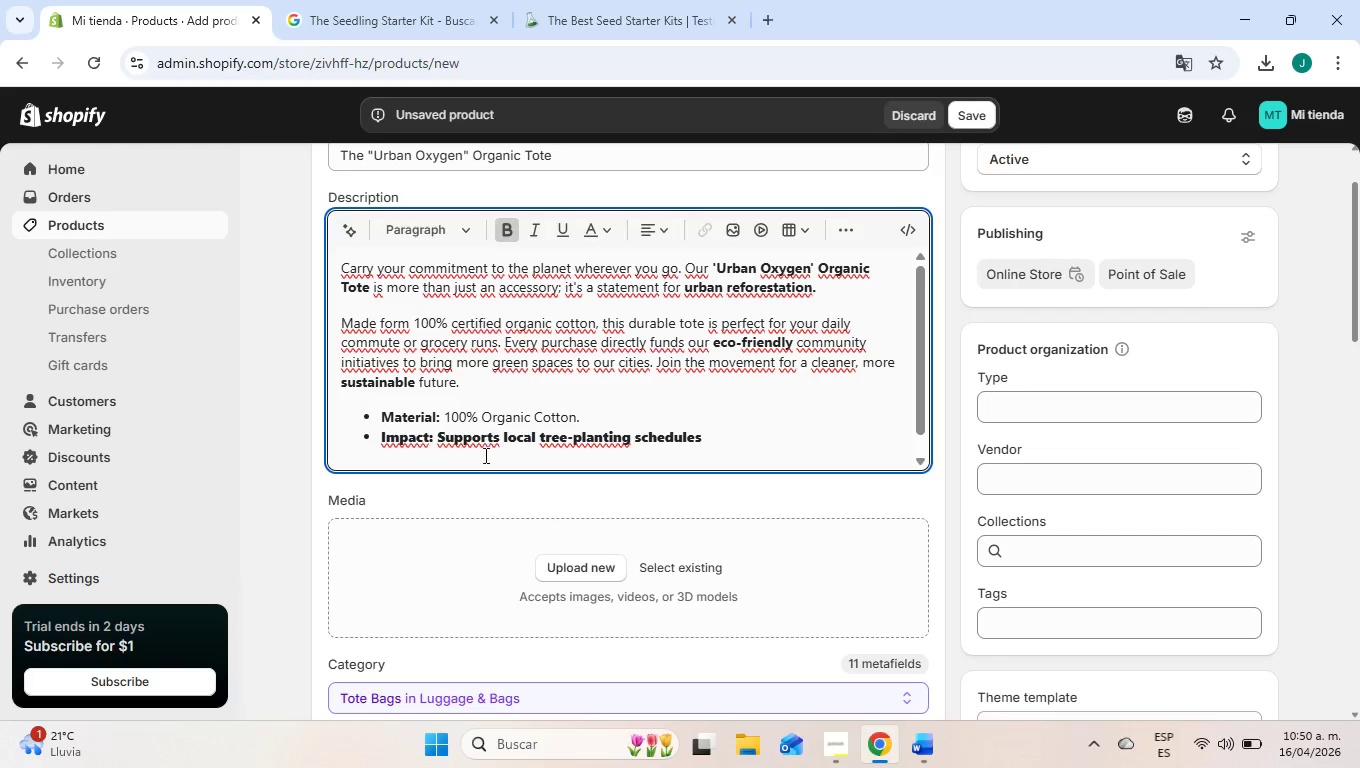 
left_click_drag(start_coordinate=[725, 437], to_coordinate=[435, 420])
 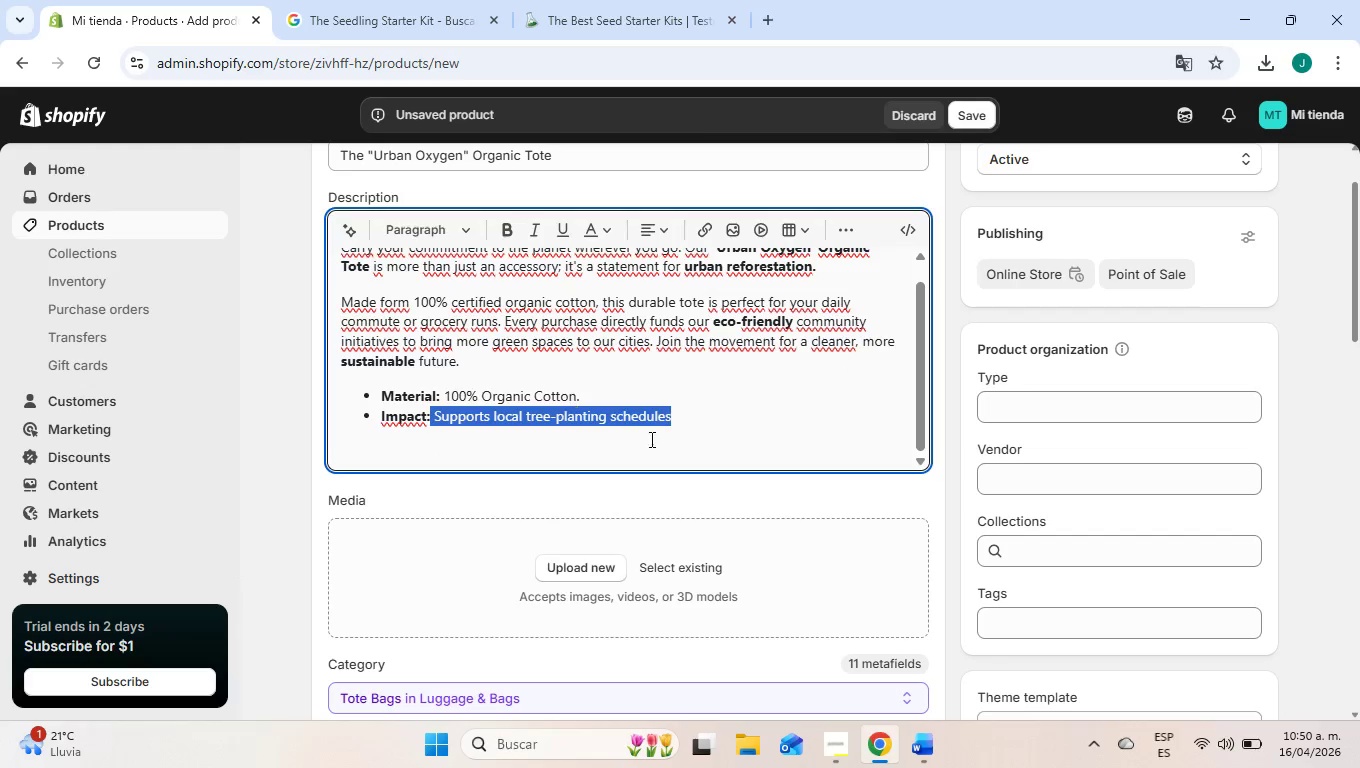 
left_click([682, 414])
 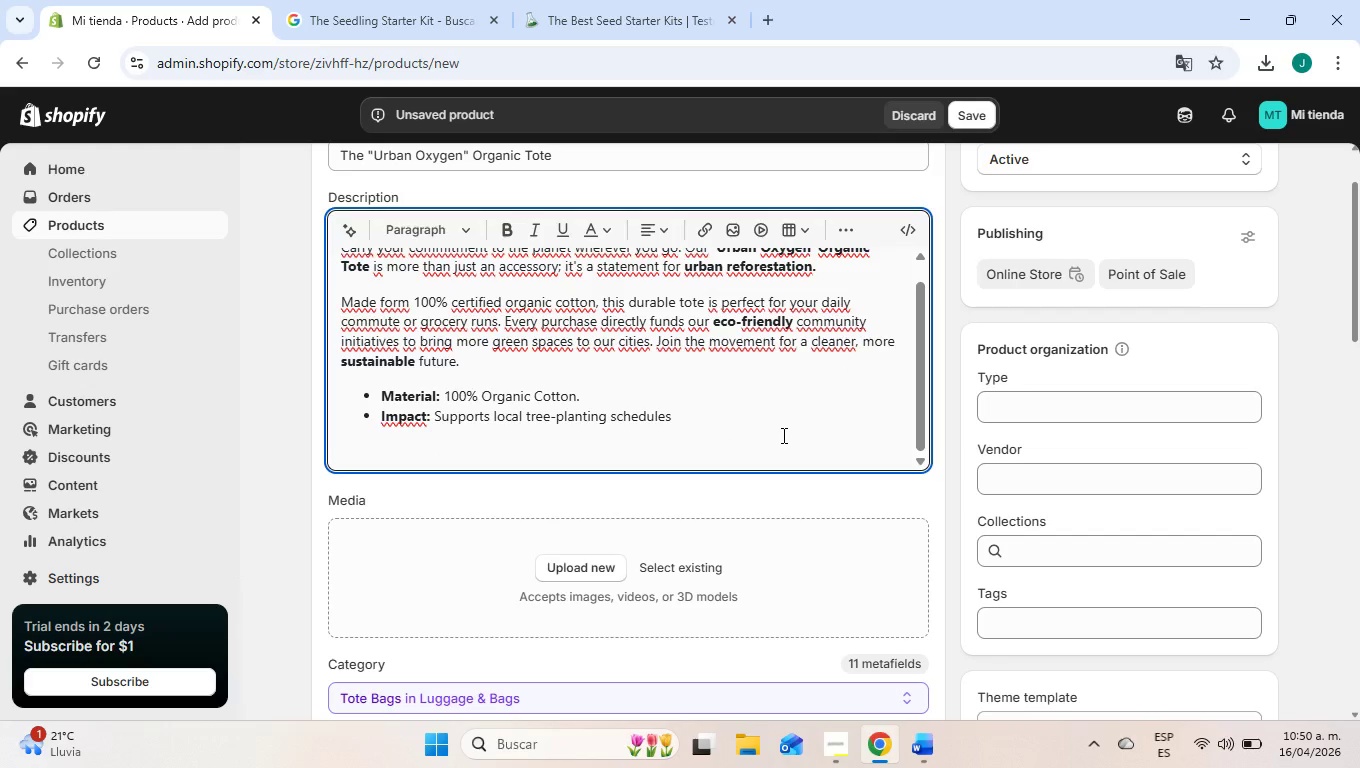 
key(Period)
 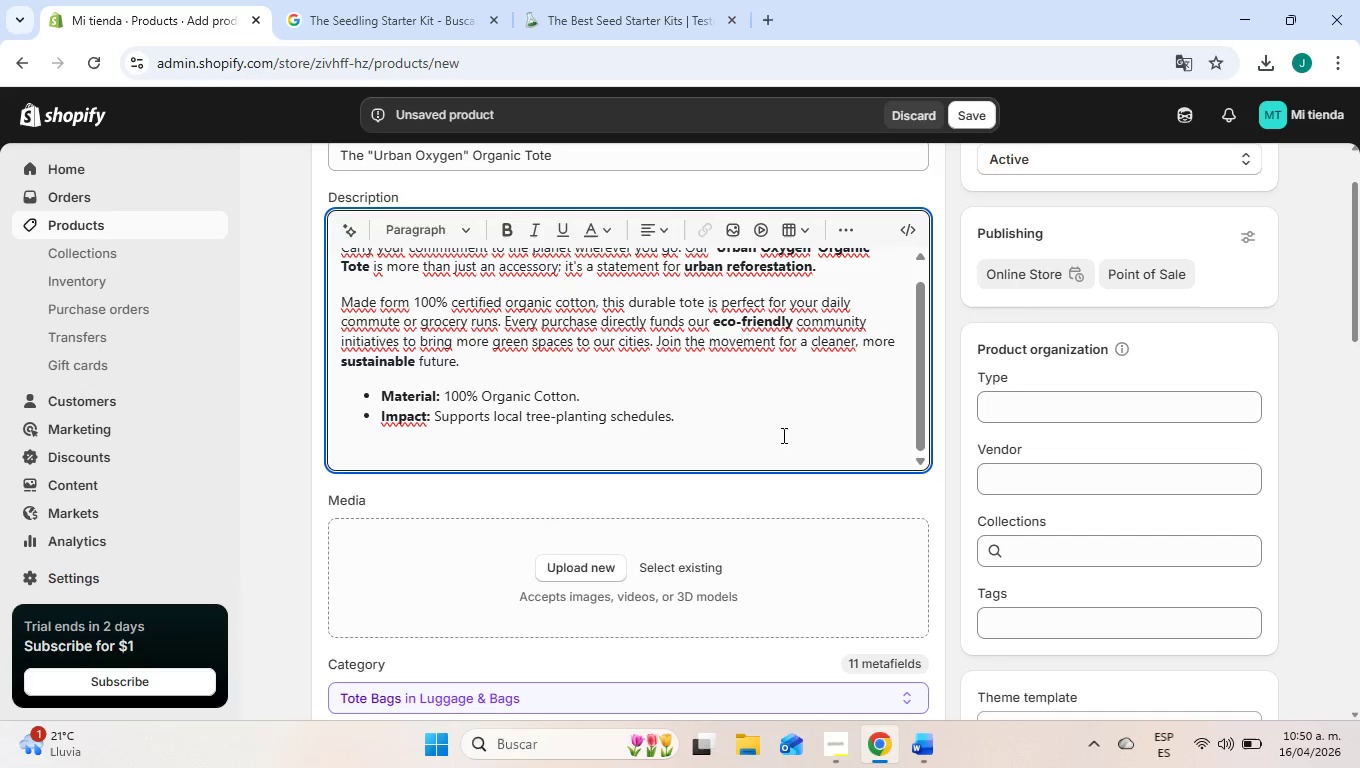 
key(Enter)
 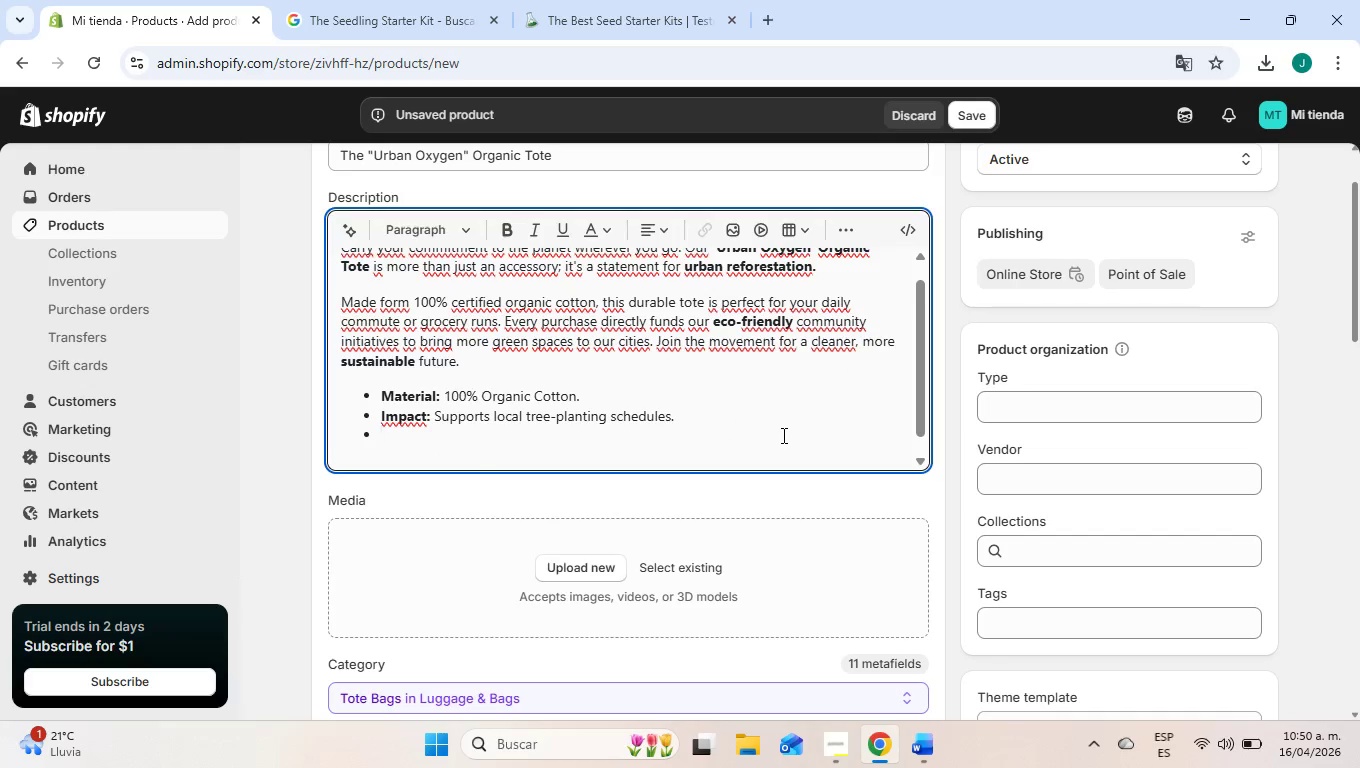 
type(Style> Professional yet grassroots aesthetic.)
 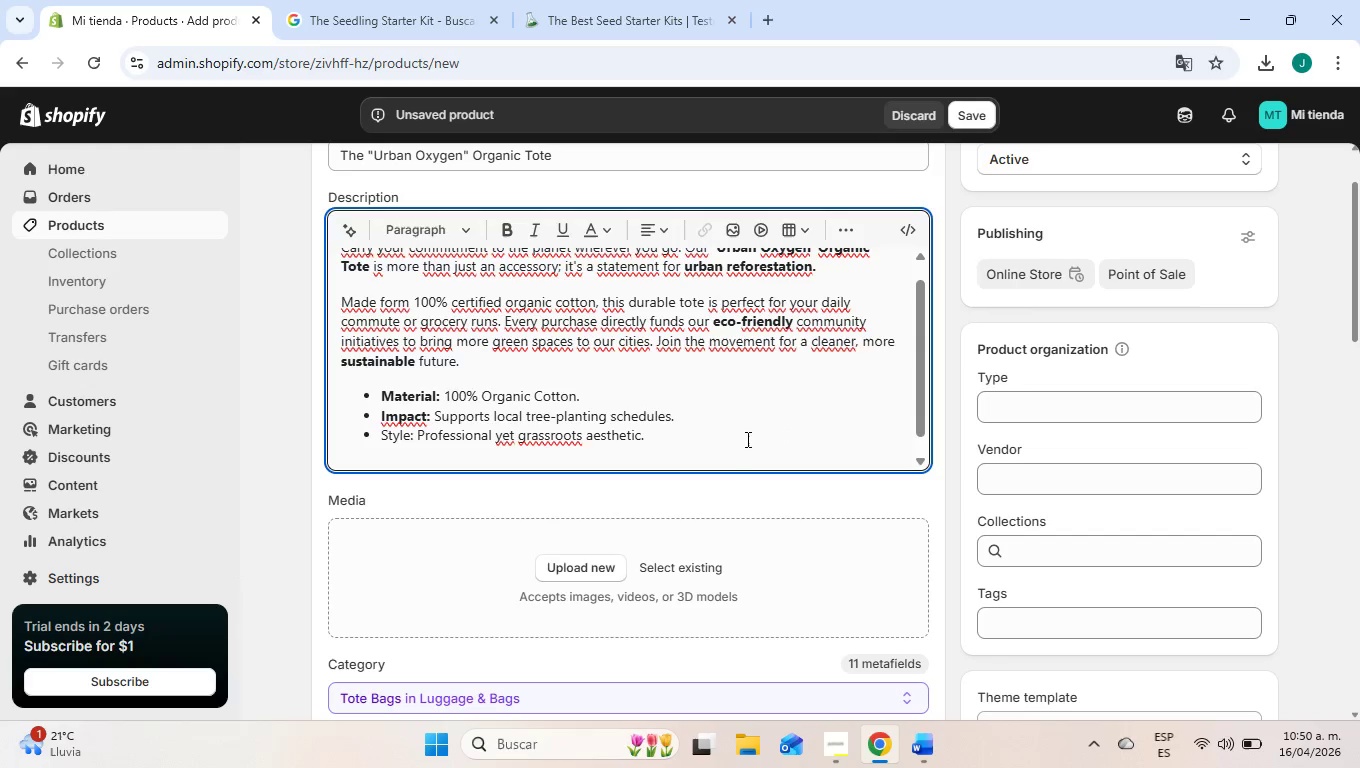 
left_click_drag(start_coordinate=[411, 435], to_coordinate=[382, 434])
 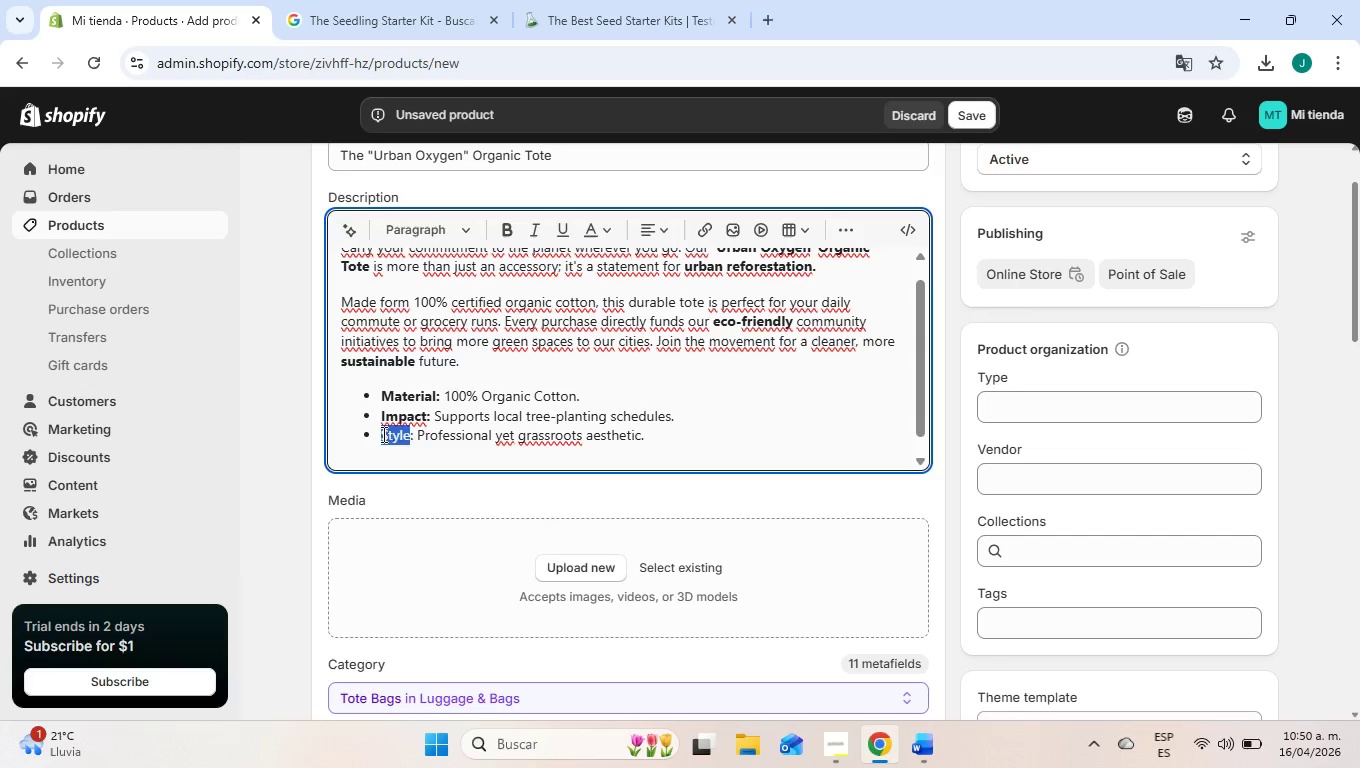 
left_click([382, 434])
 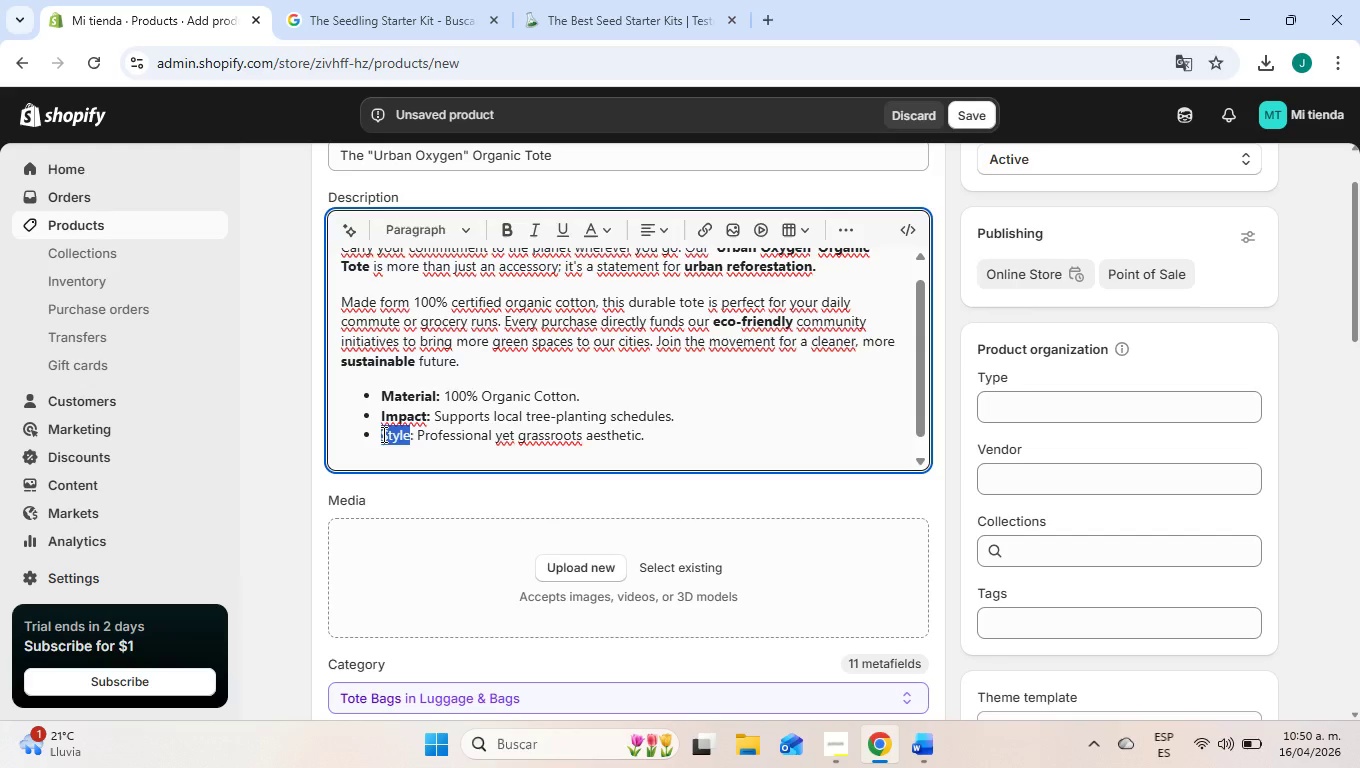 
left_click_drag(start_coordinate=[382, 434], to_coordinate=[407, 431])
 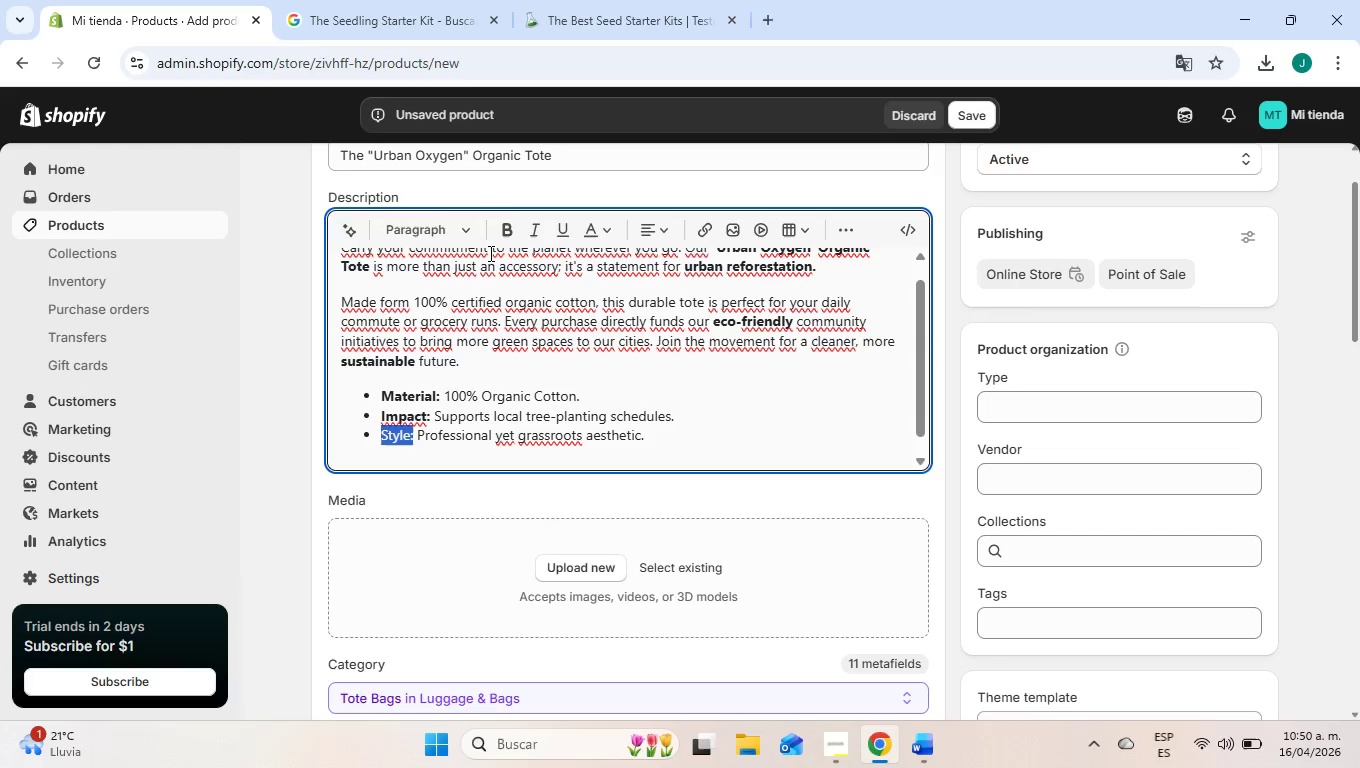 
left_click([502, 238])
 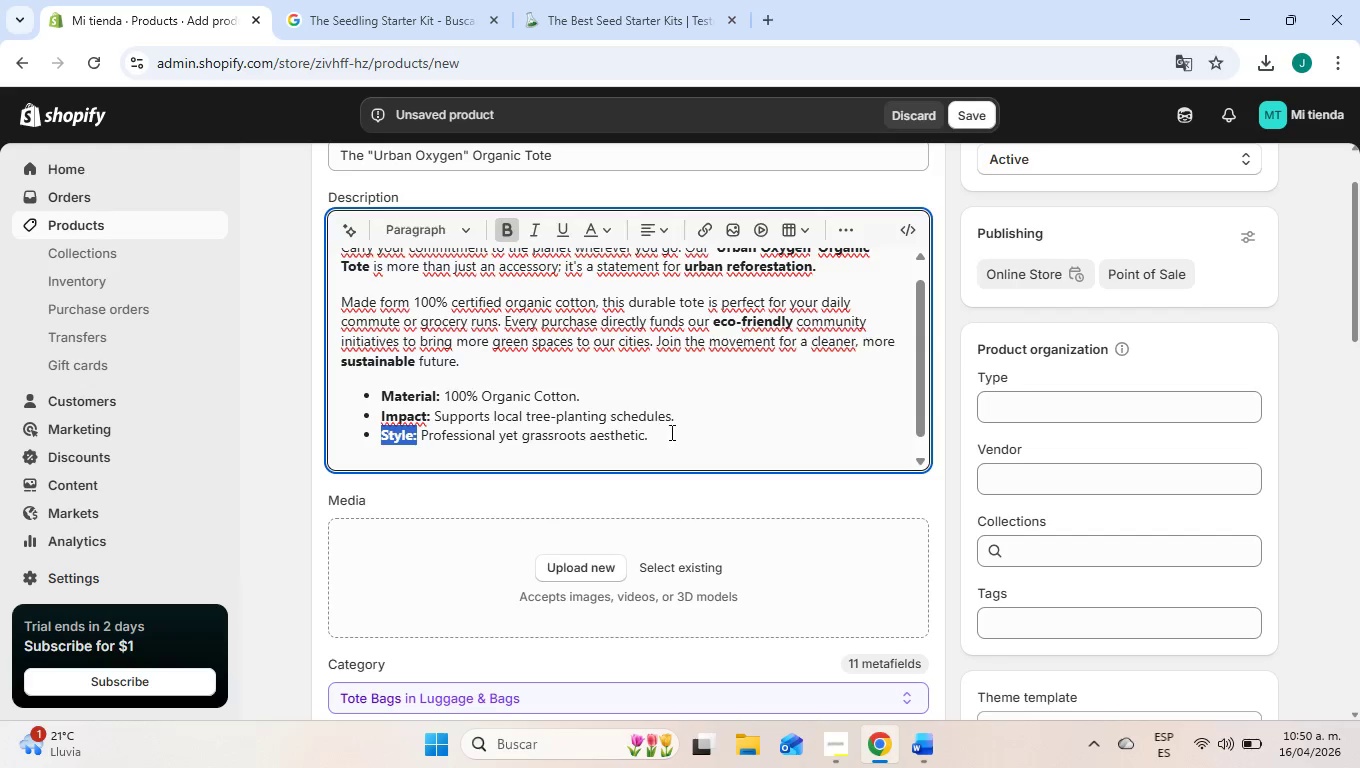 
left_click([672, 434])
 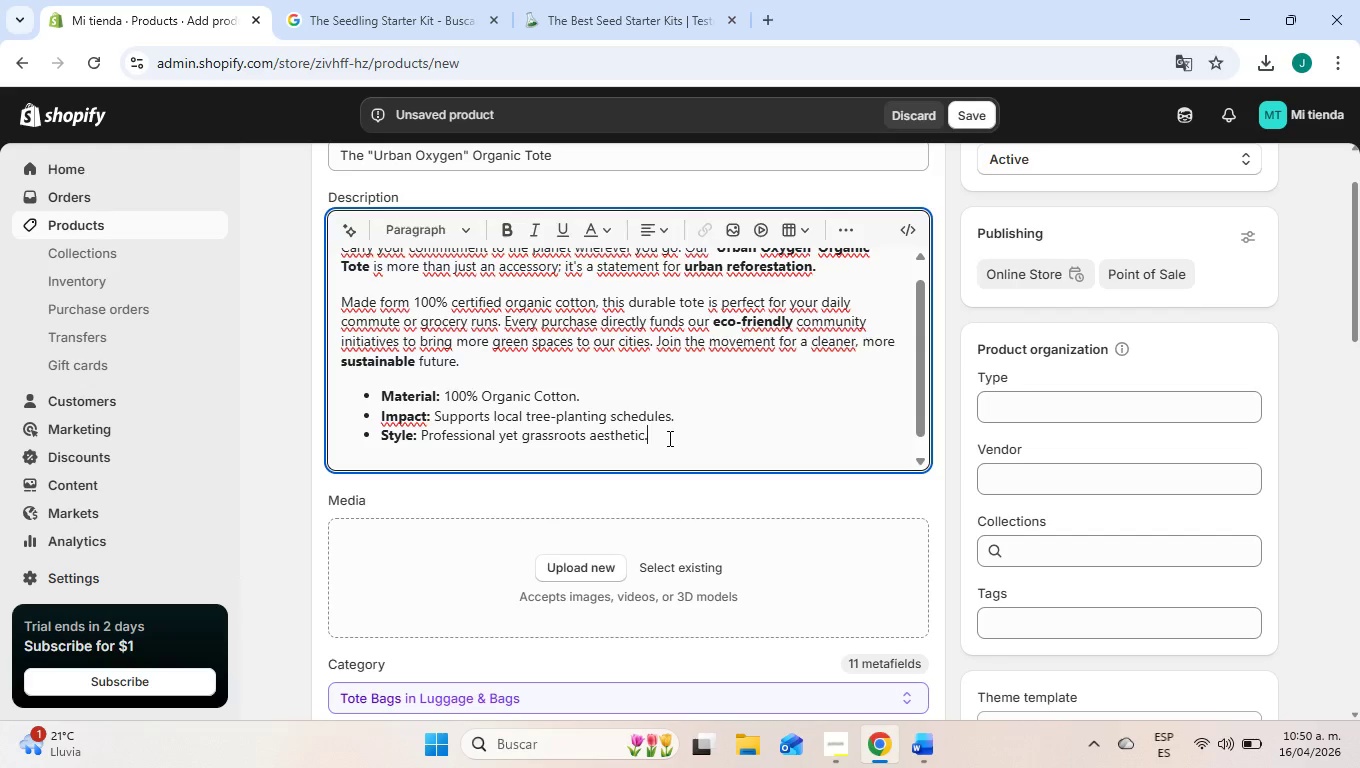 
scroll: coordinate [668, 437], scroll_direction: down, amount: 1.0
 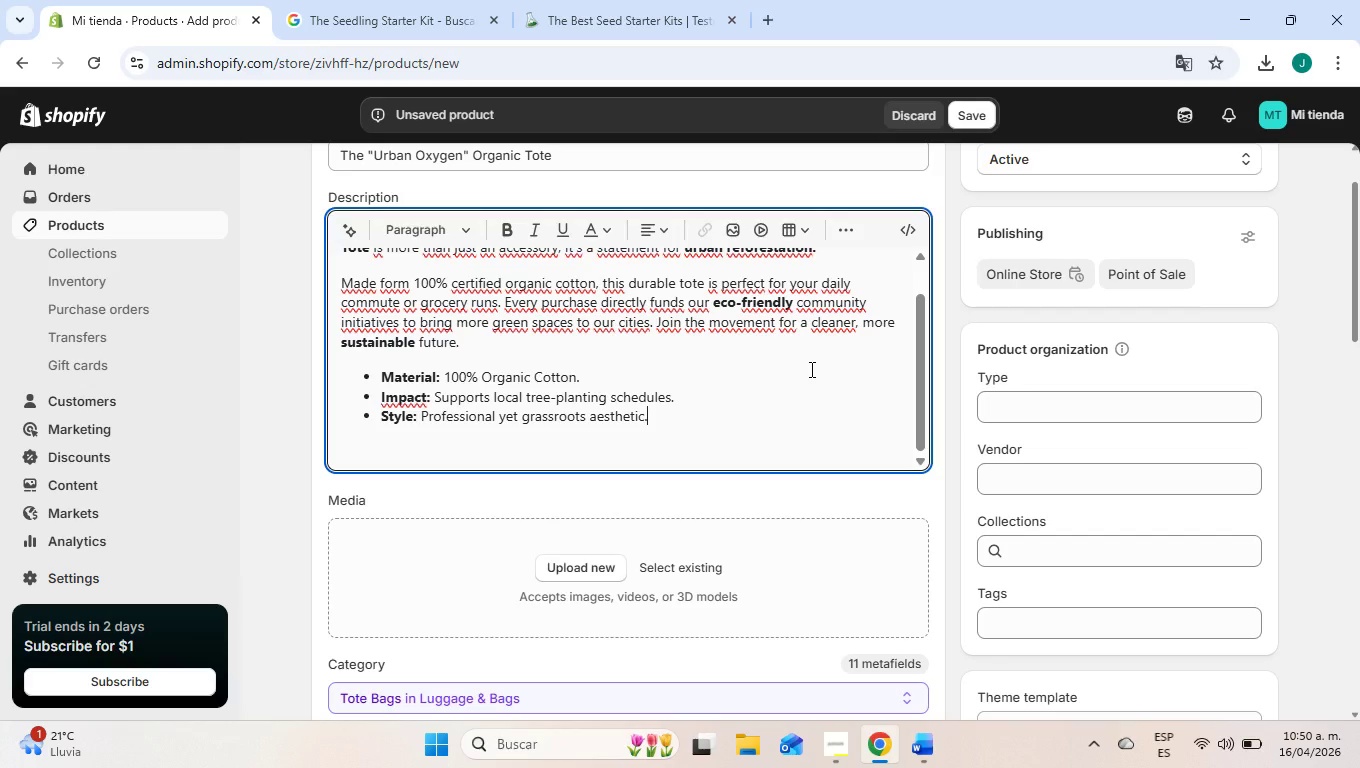 
wait(6.95)
 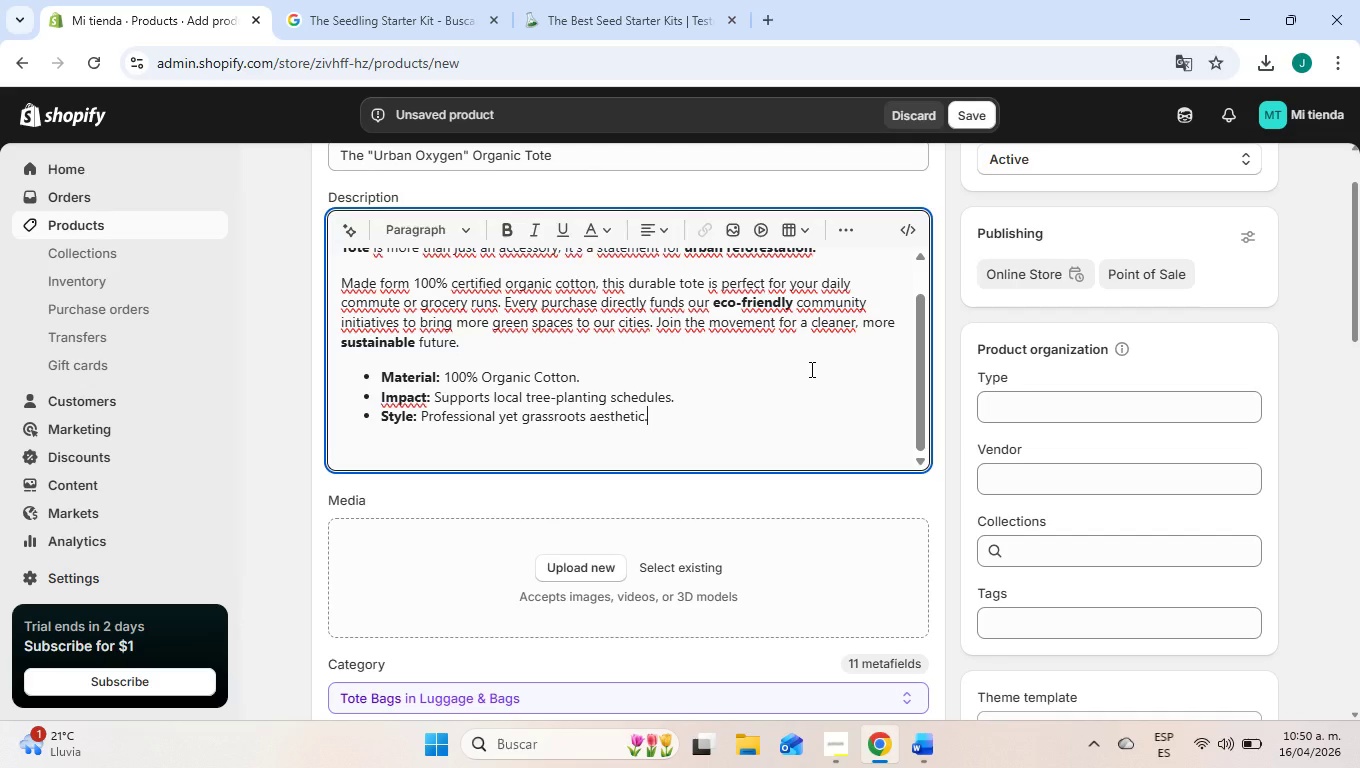 
left_click([791, 488])
 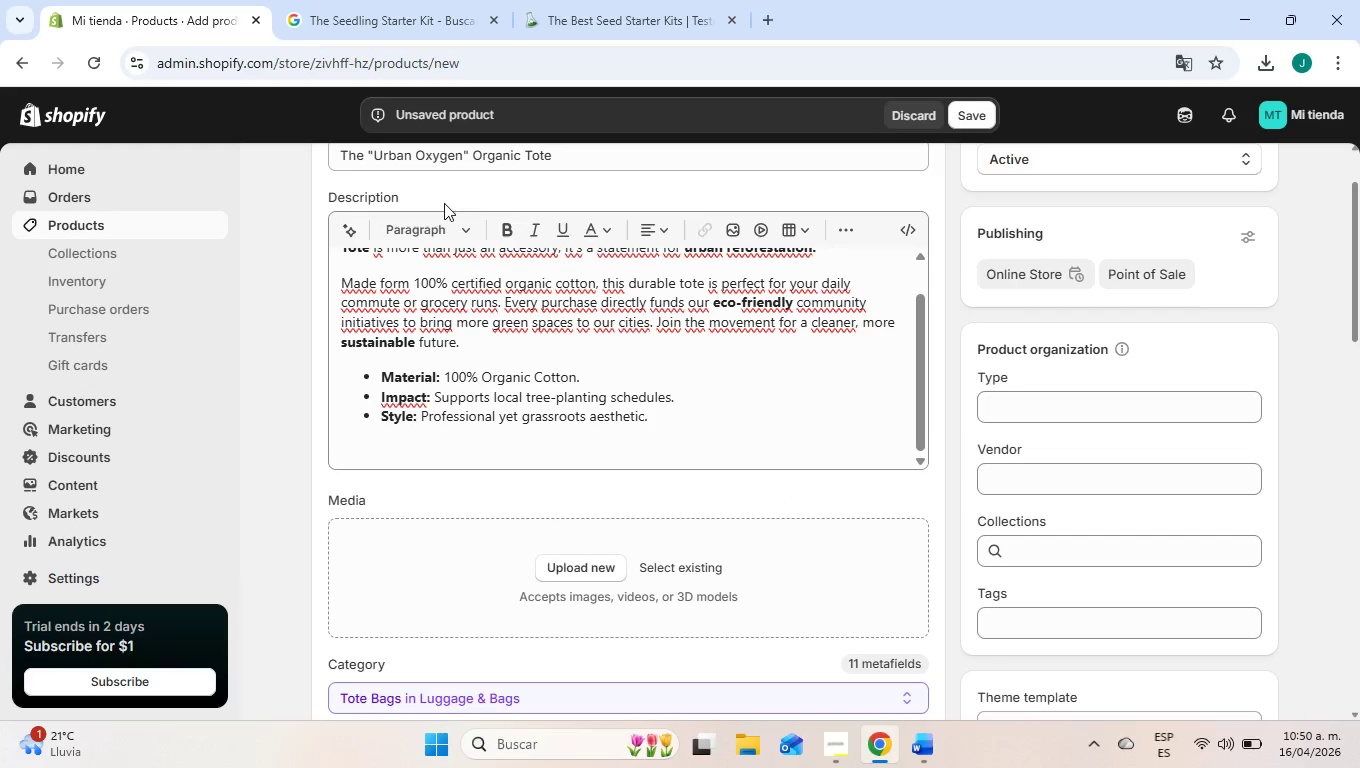 
scroll: coordinate [526, 174], scroll_direction: up, amount: 2.0
 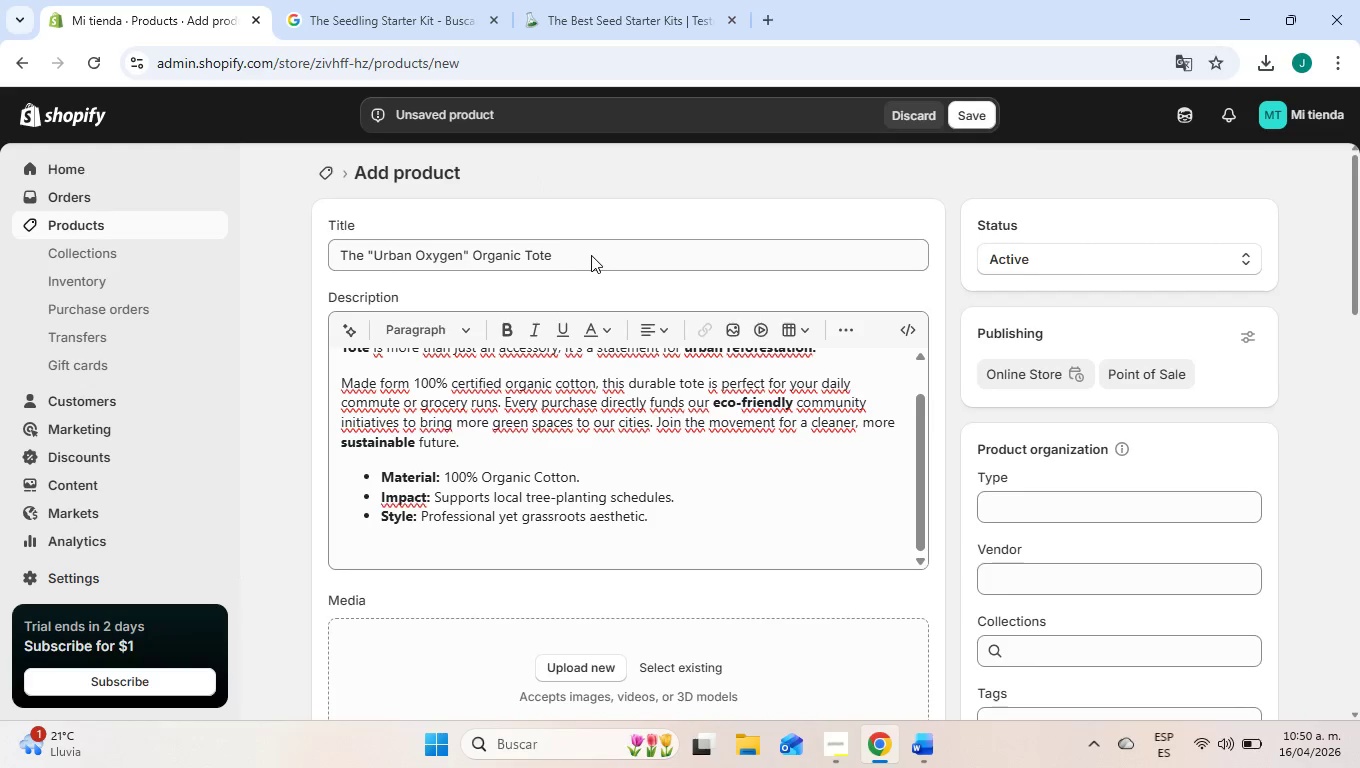 
left_click_drag(start_coordinate=[593, 255], to_coordinate=[309, 241])
 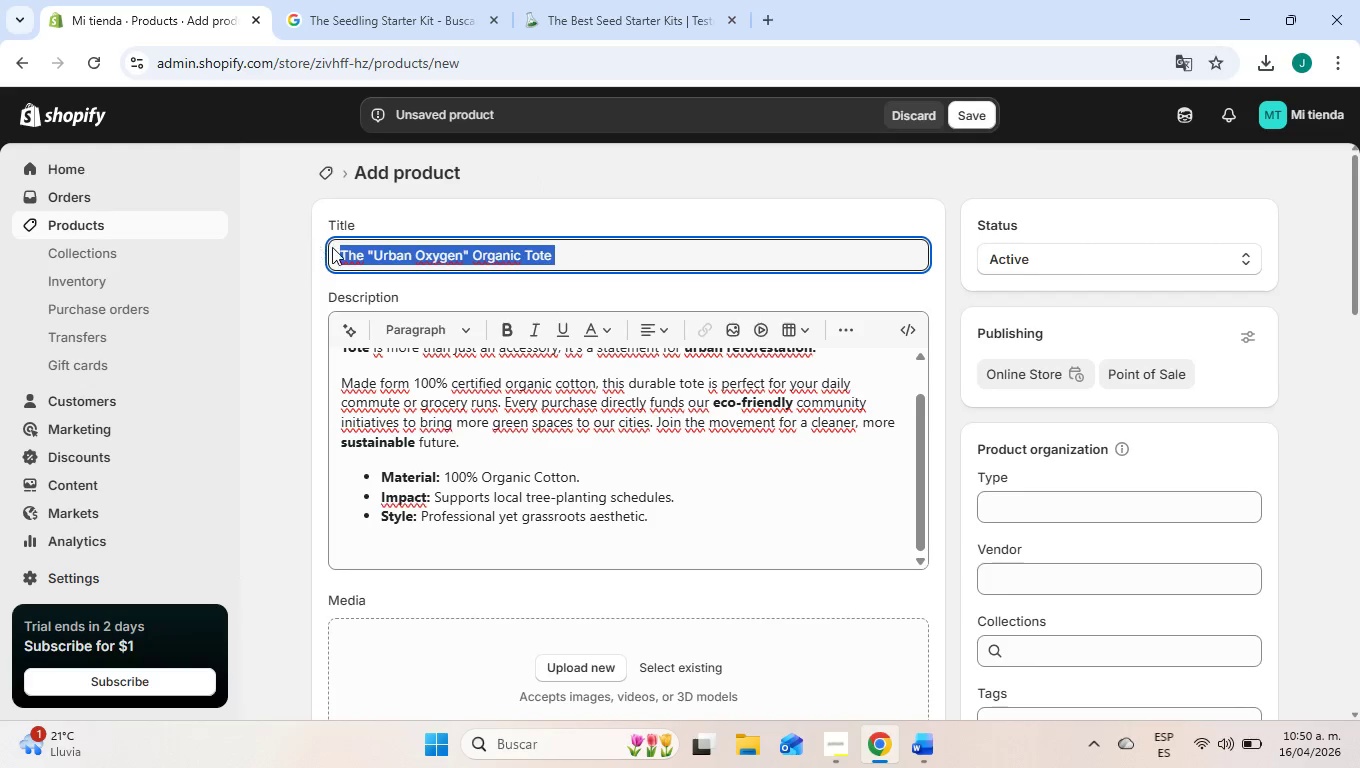 
key(Control+C)
 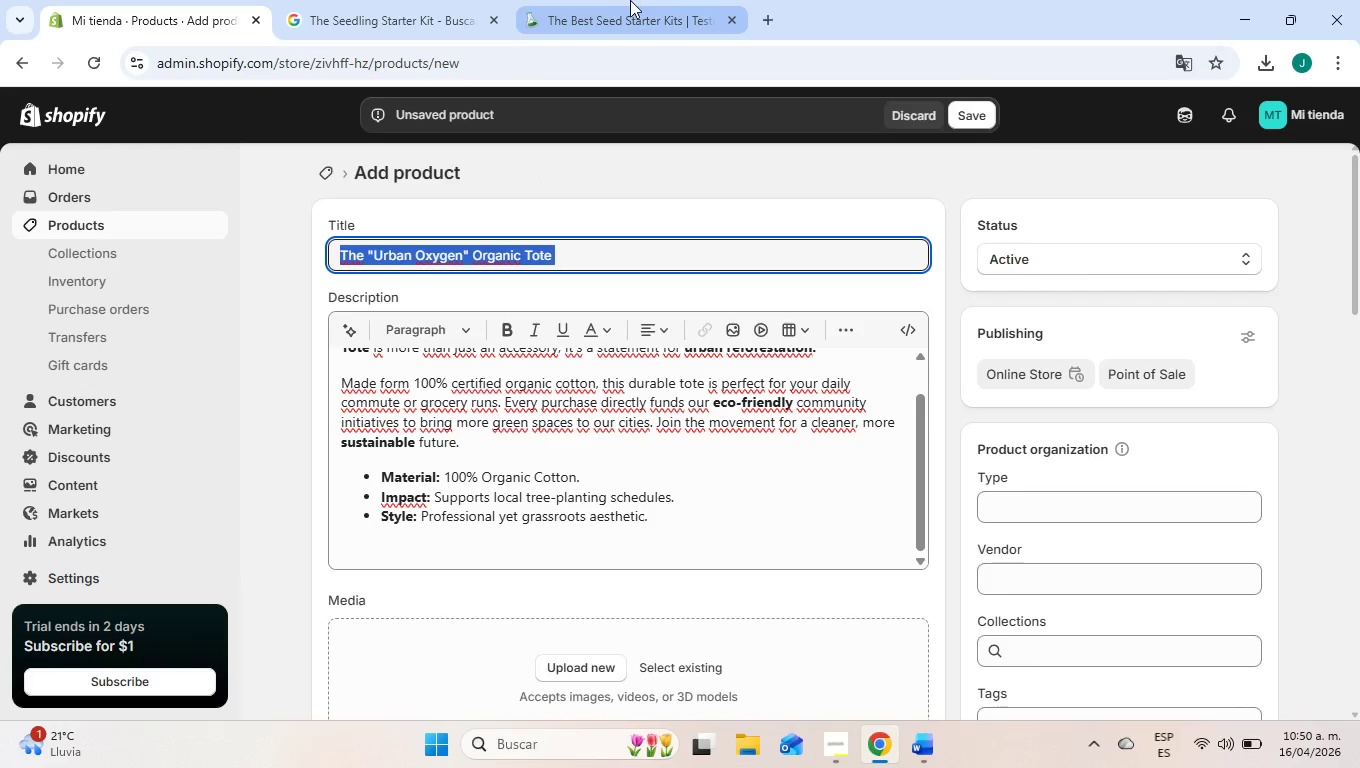 
left_click([630, 0])
 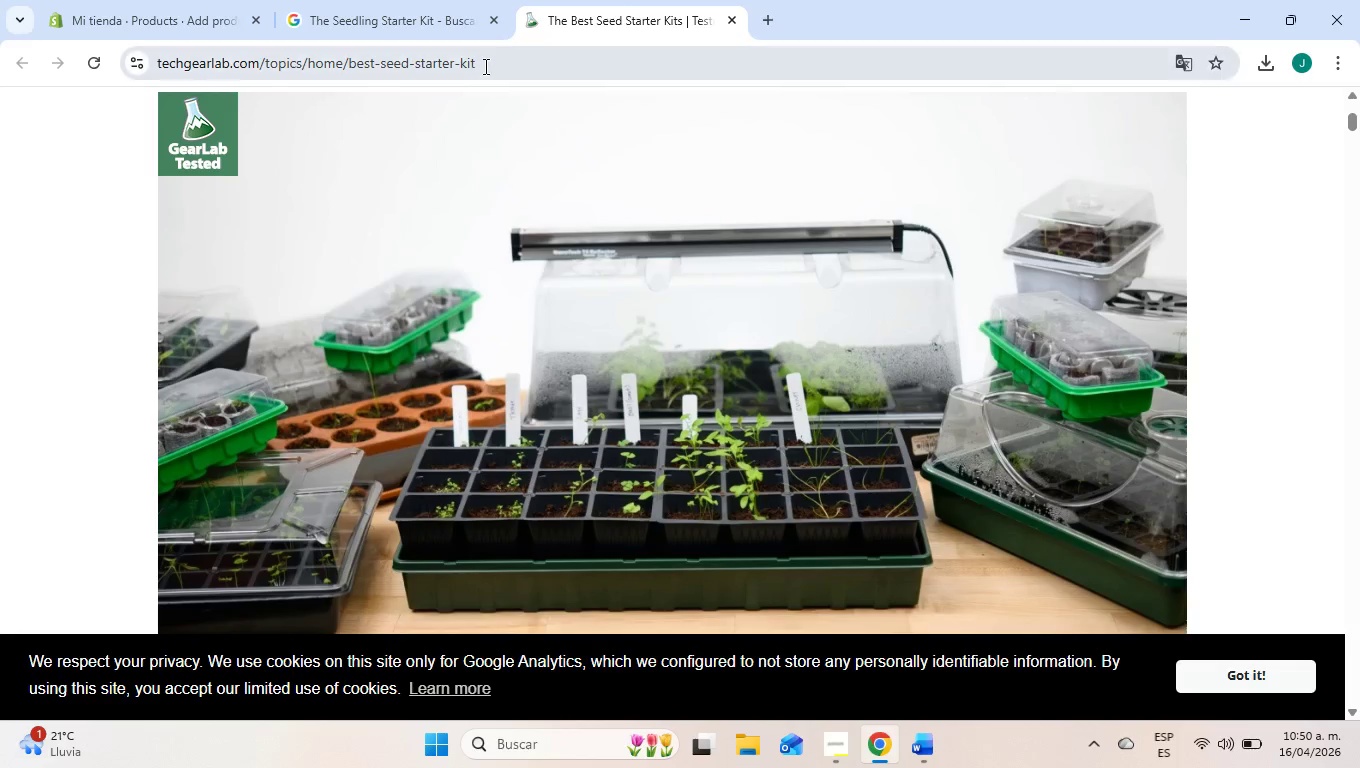 
left_click_drag(start_coordinate=[491, 62], to_coordinate=[6, 10])
 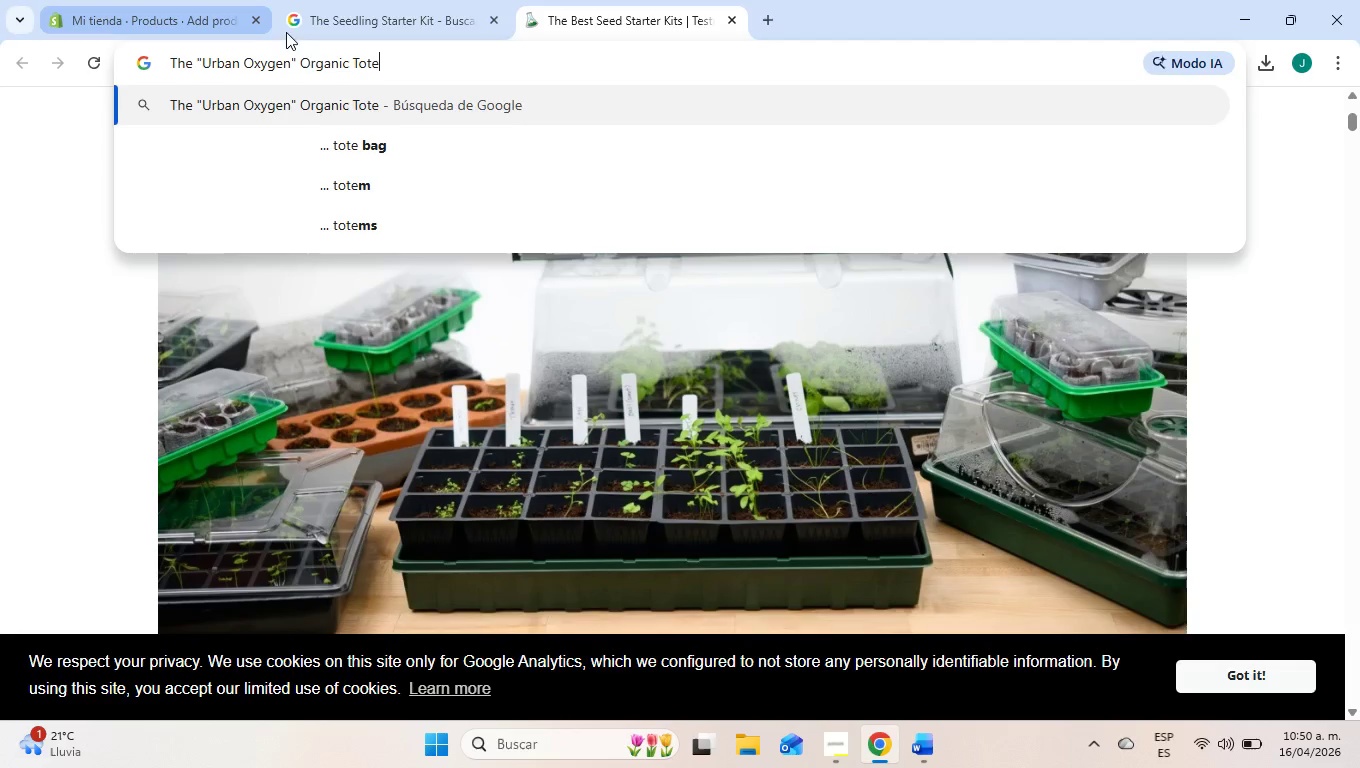 
key(Control+ControlLeft)
 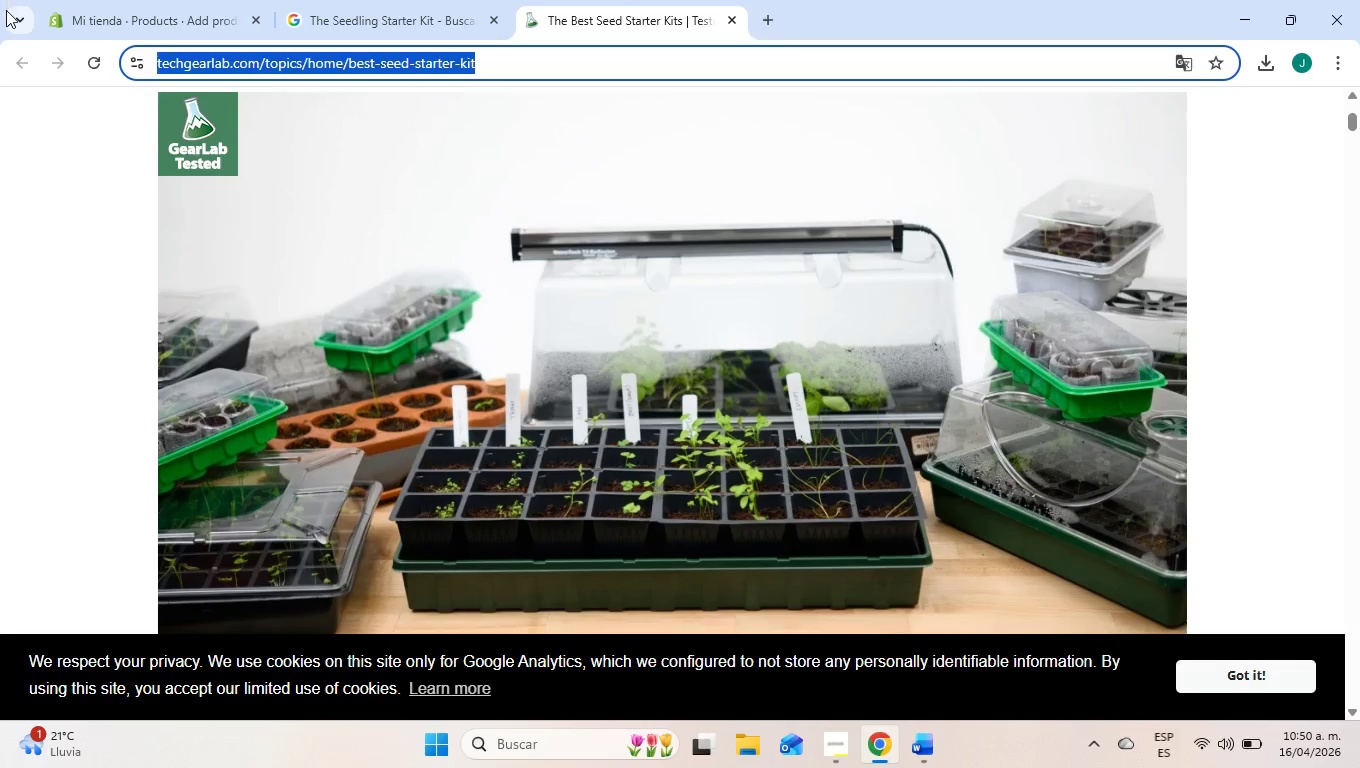 
key(Control+V)
 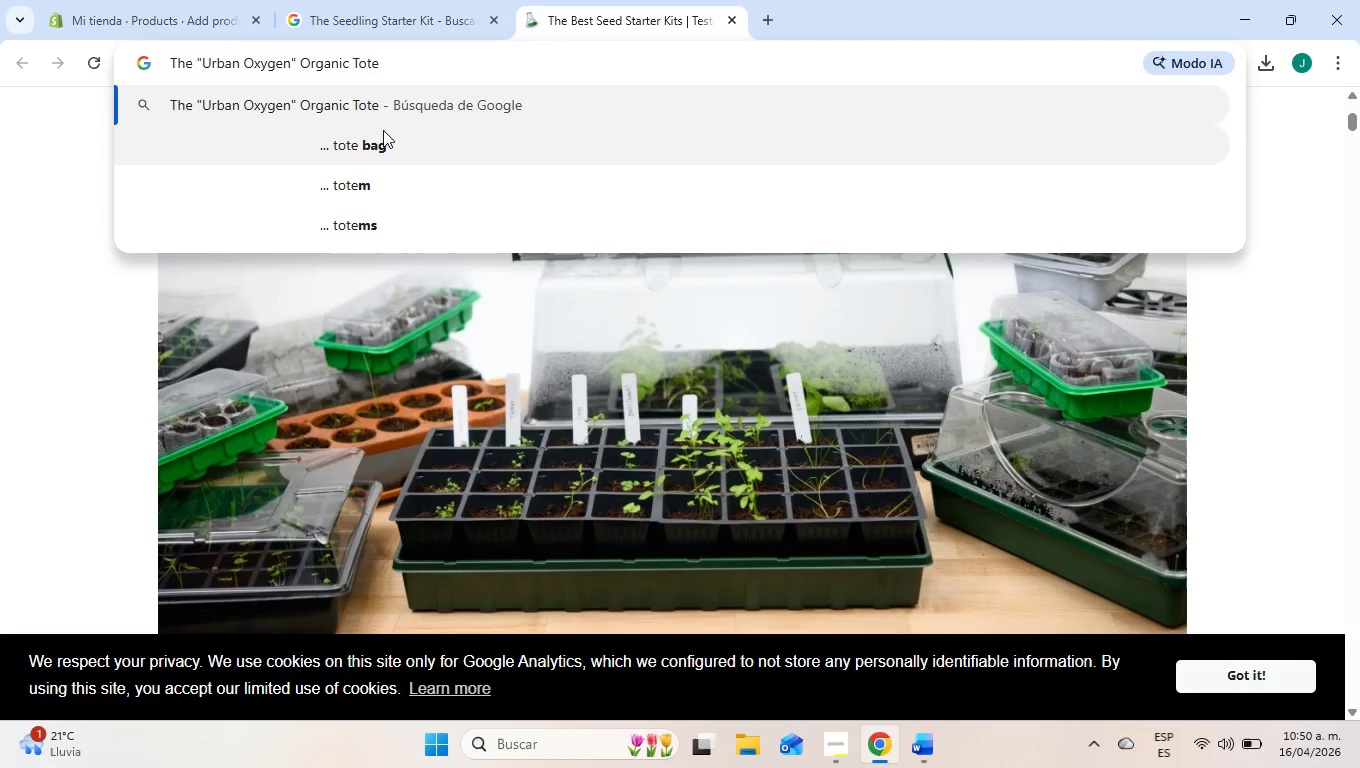 
left_click([386, 106])
 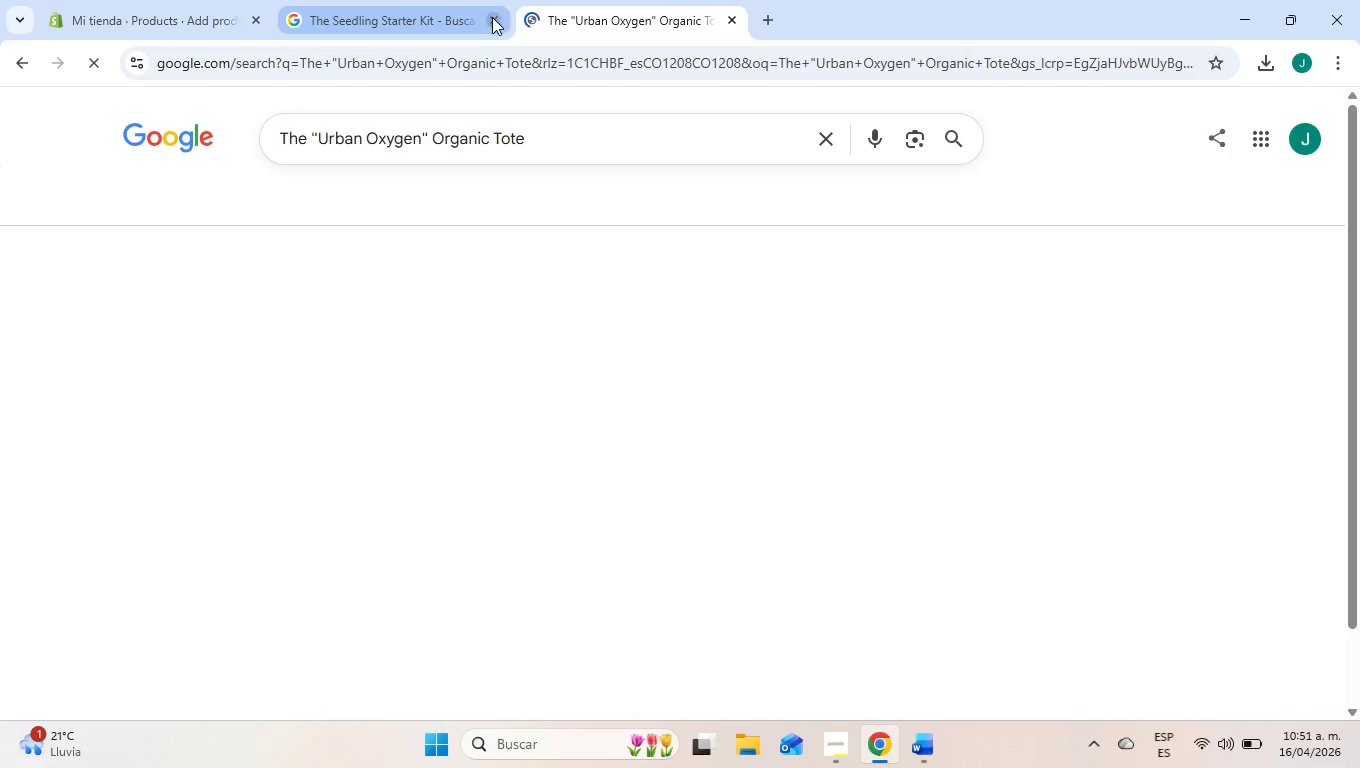 
left_click([494, 20])
 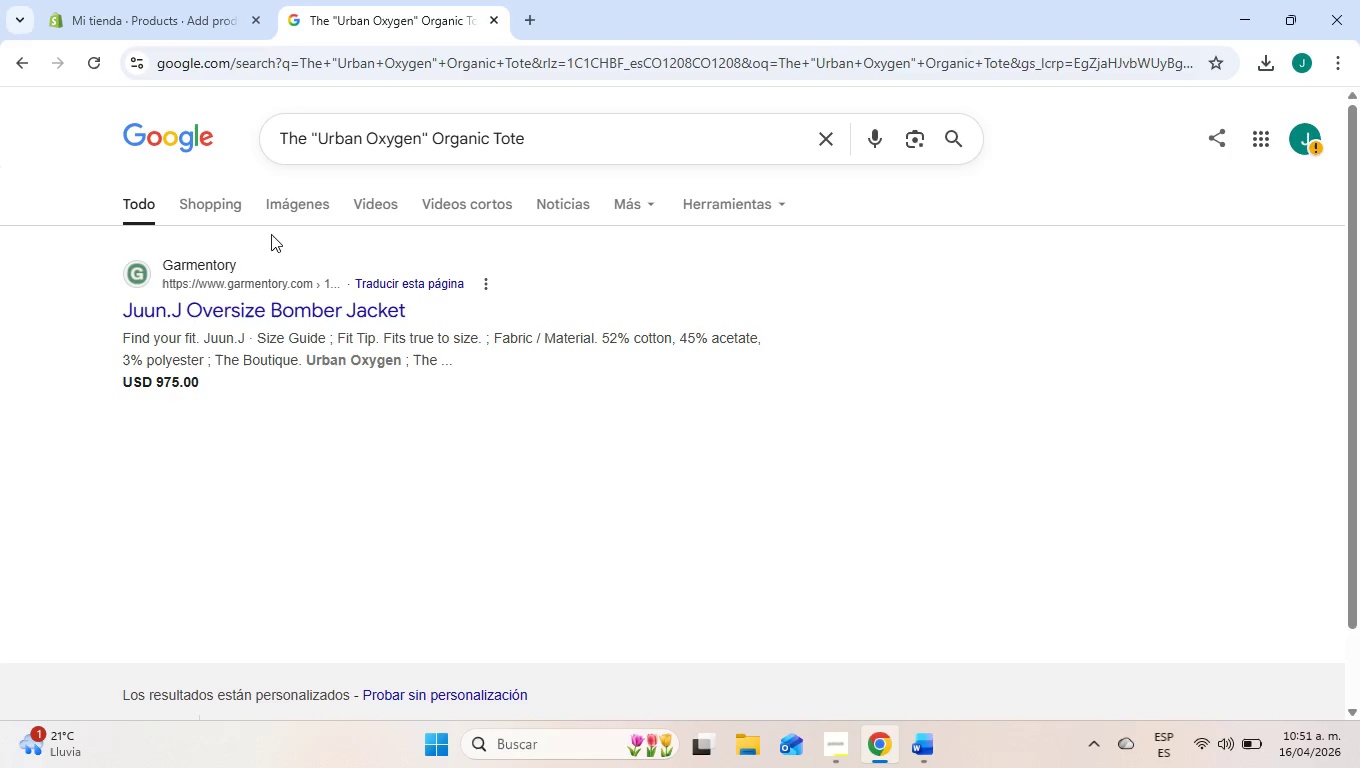 
left_click([295, 202])
 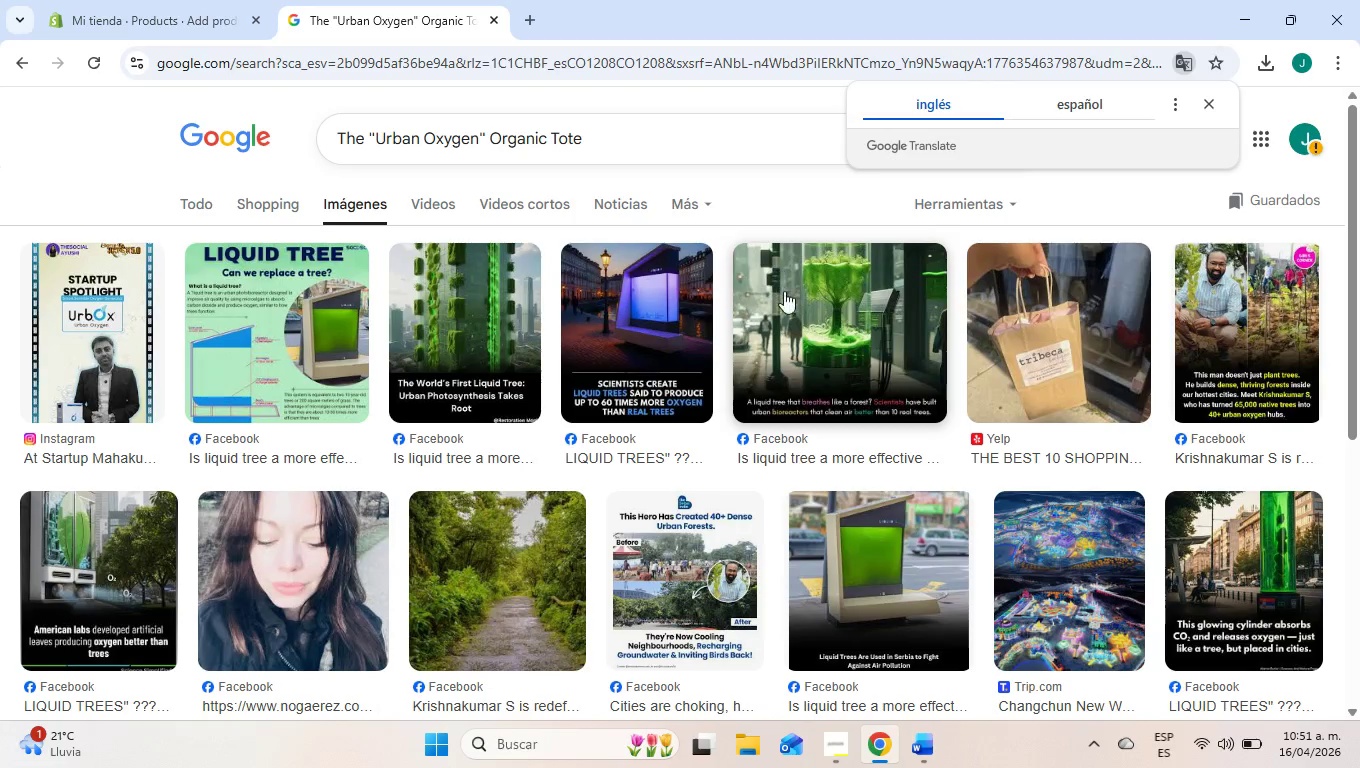 
wait(8.77)
 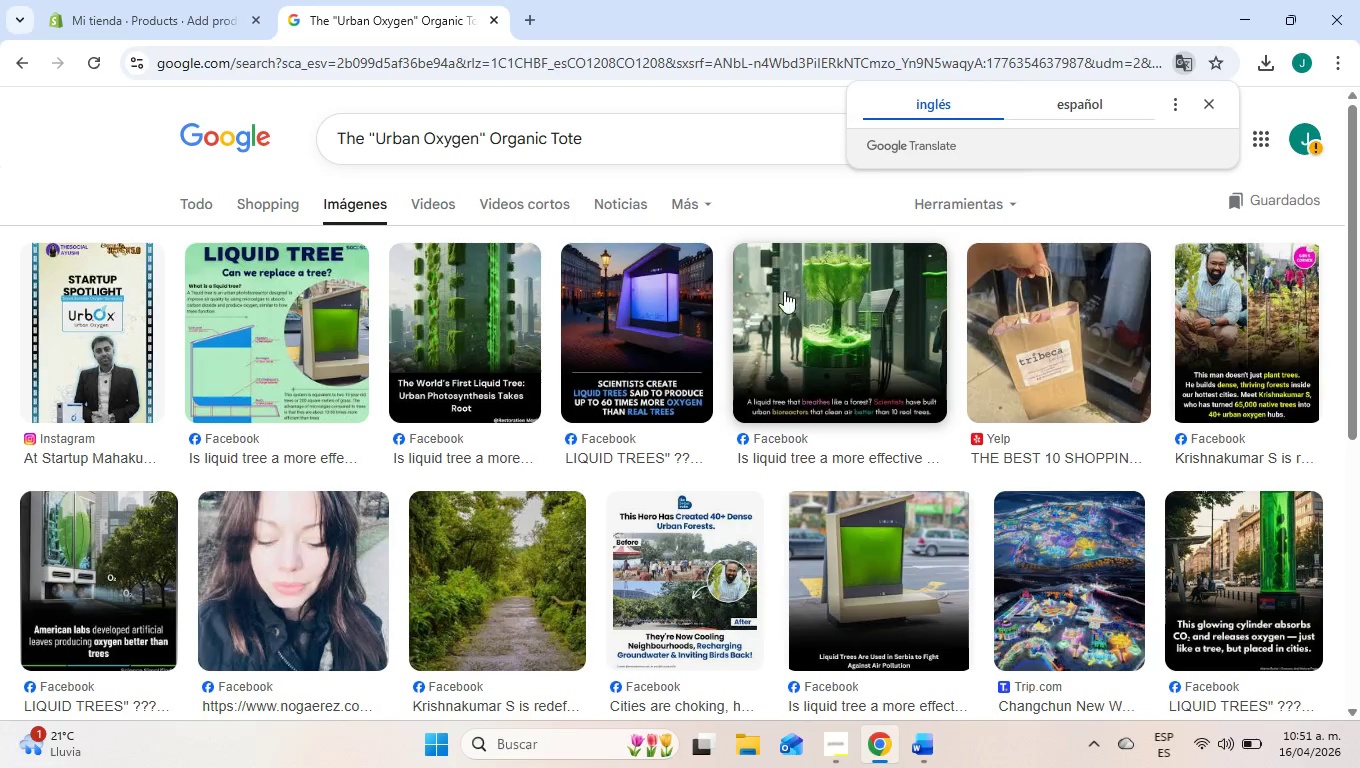 
scroll: coordinate [459, 299], scroll_direction: down, amount: 3.0
 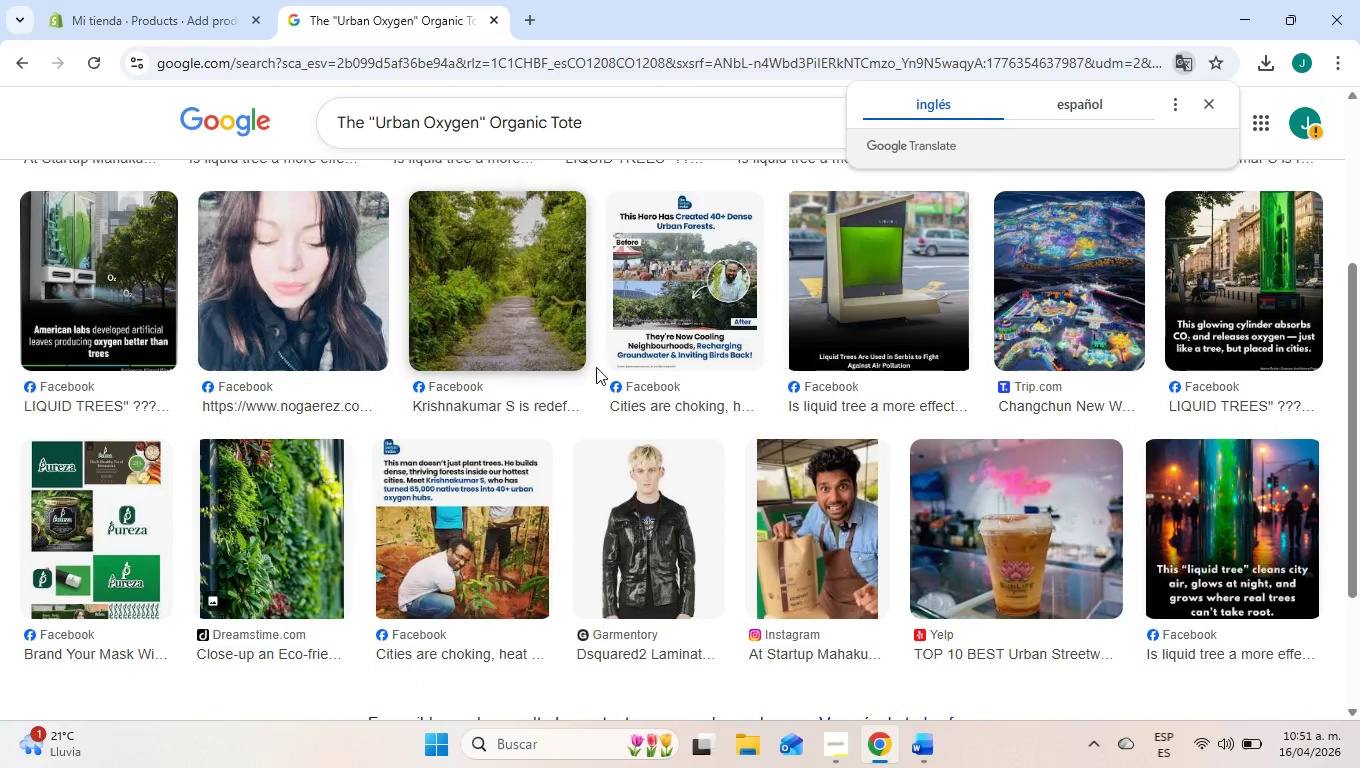 
scroll: coordinate [633, 411], scroll_direction: up, amount: 1.0
 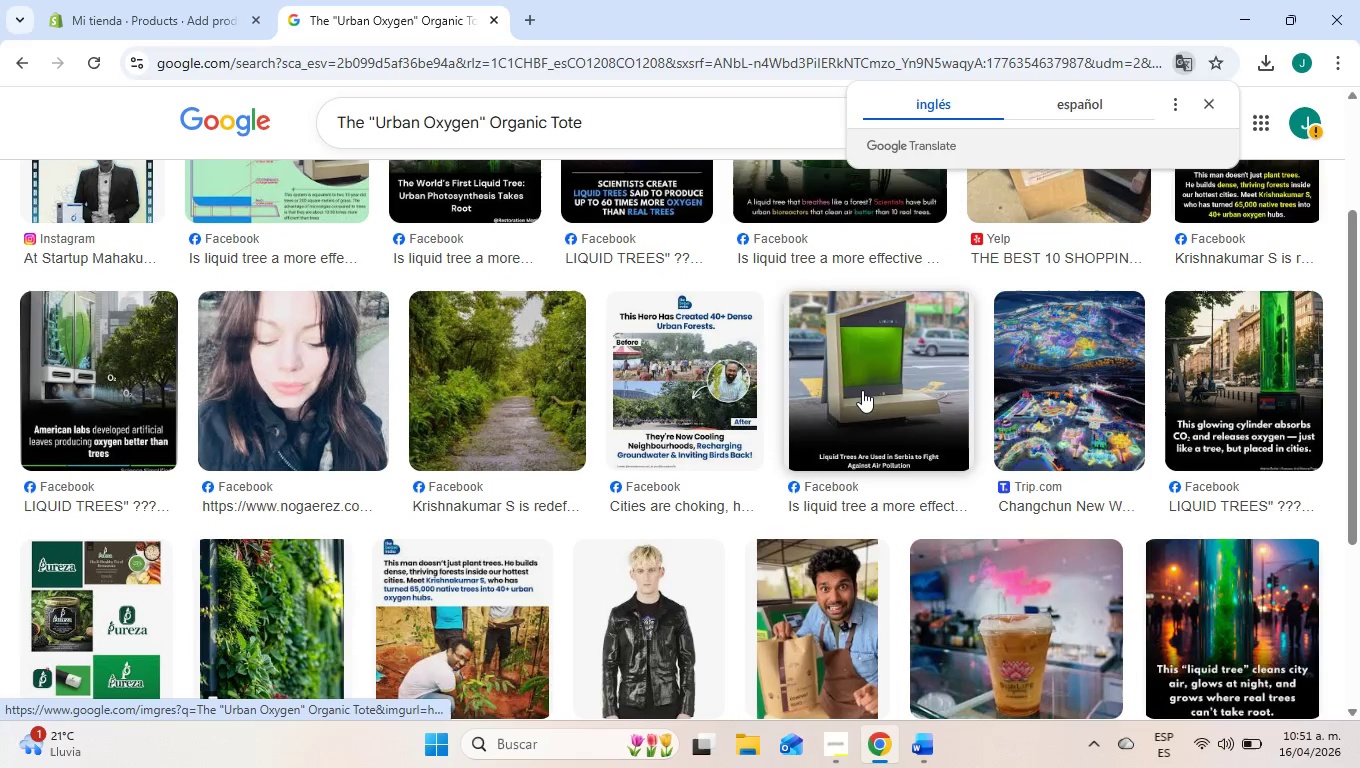 
left_click([862, 390])
 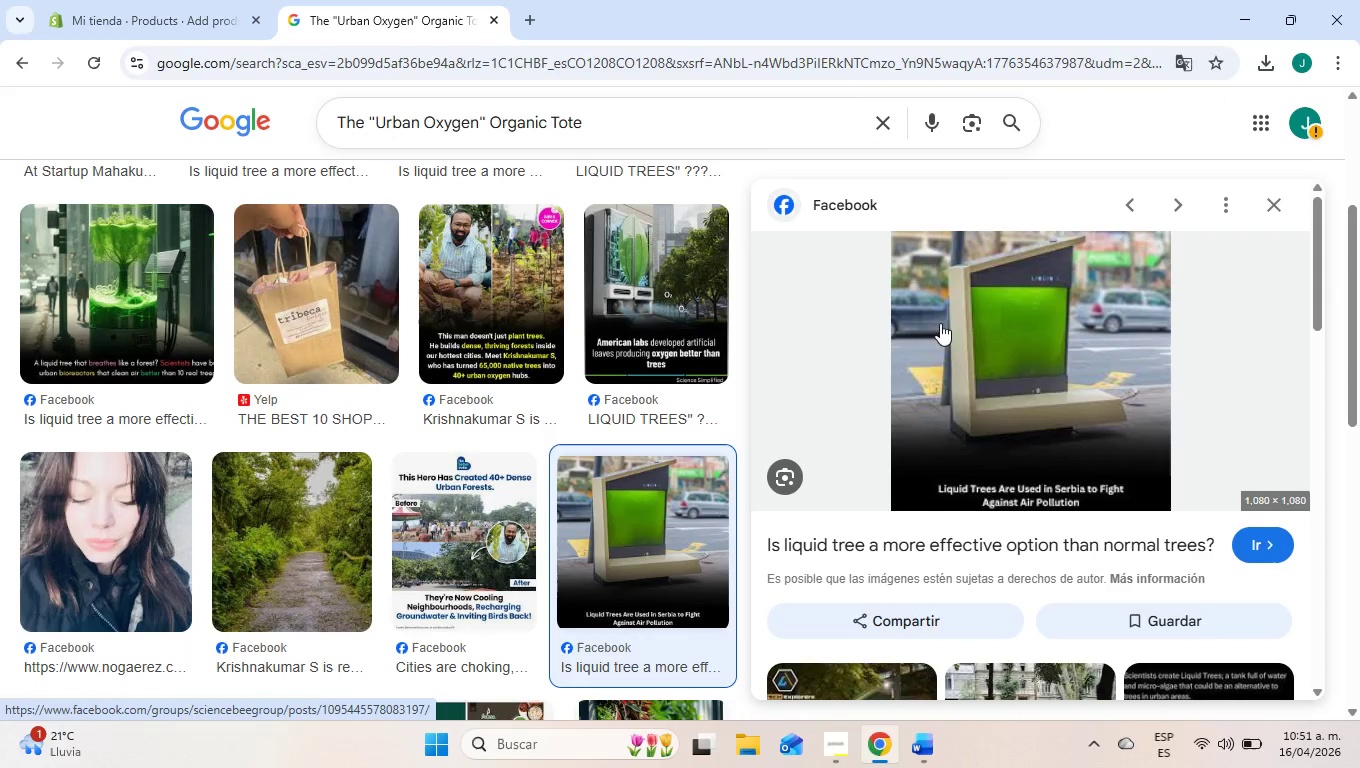 
right_click([978, 315])
 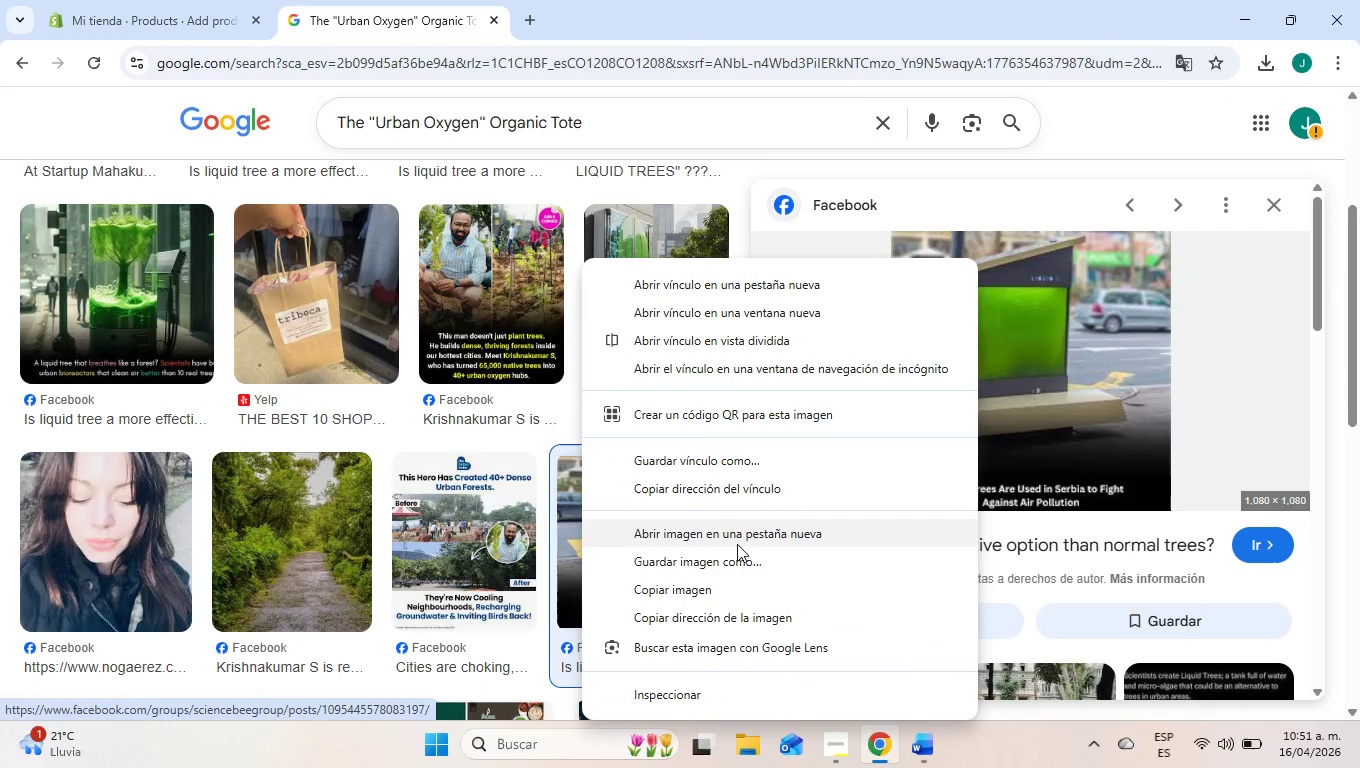 
left_click([736, 557])
 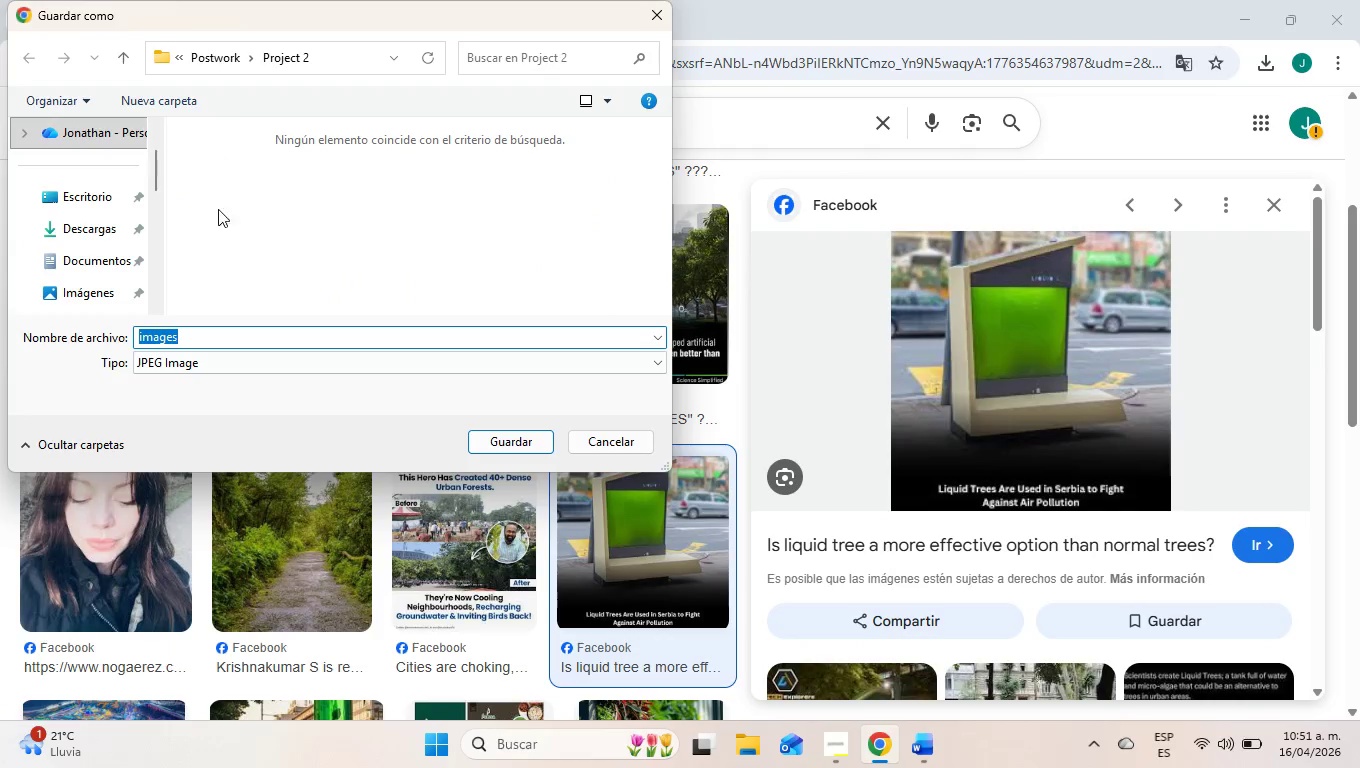 
left_click([228, 55])
 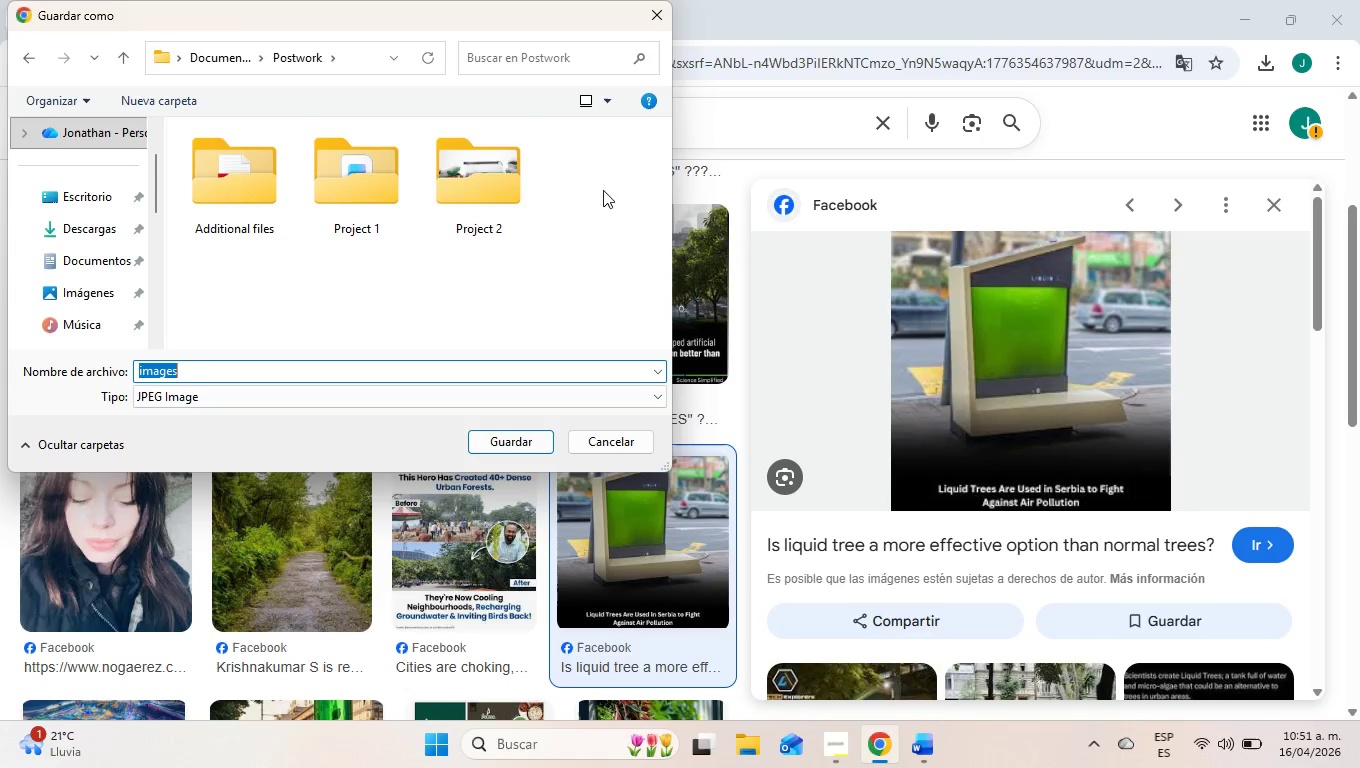 
double_click([497, 191])
 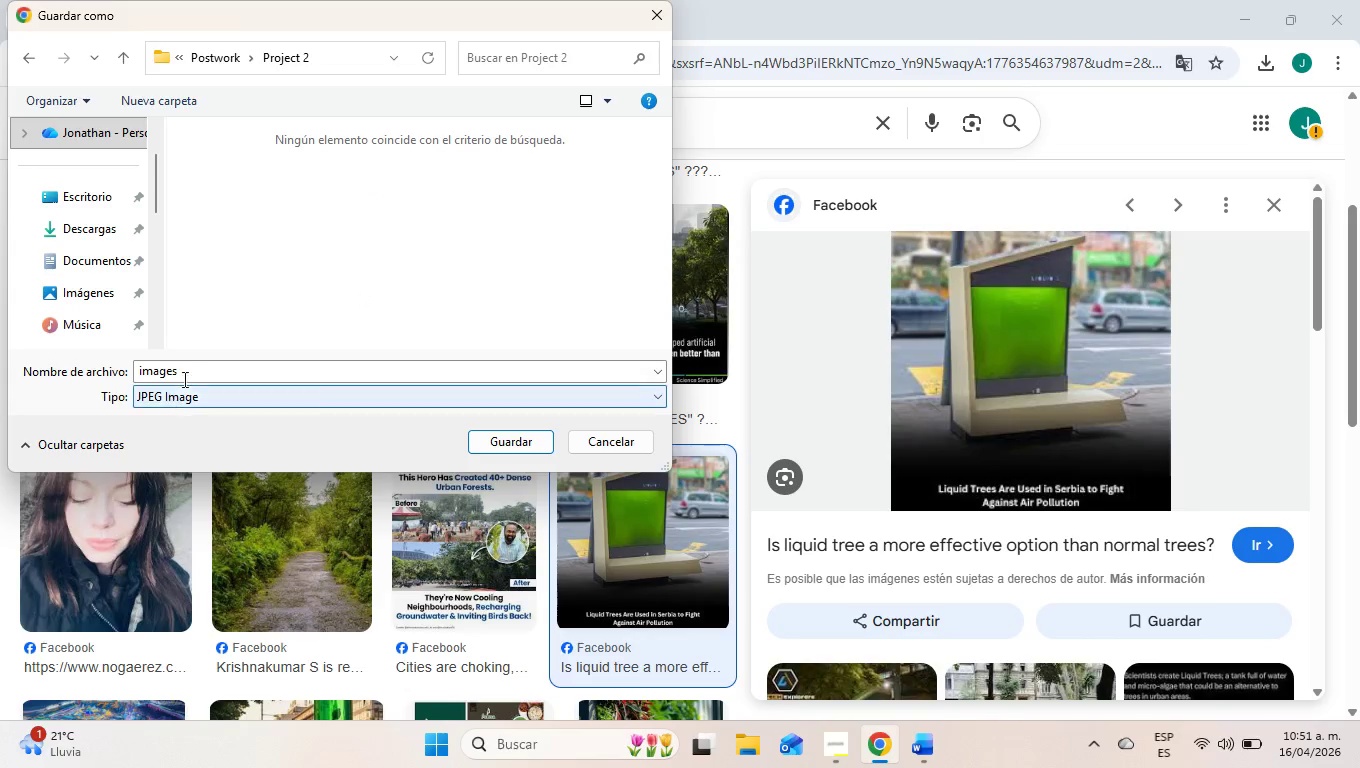 
left_click_drag(start_coordinate=[189, 371], to_coordinate=[109, 369])
 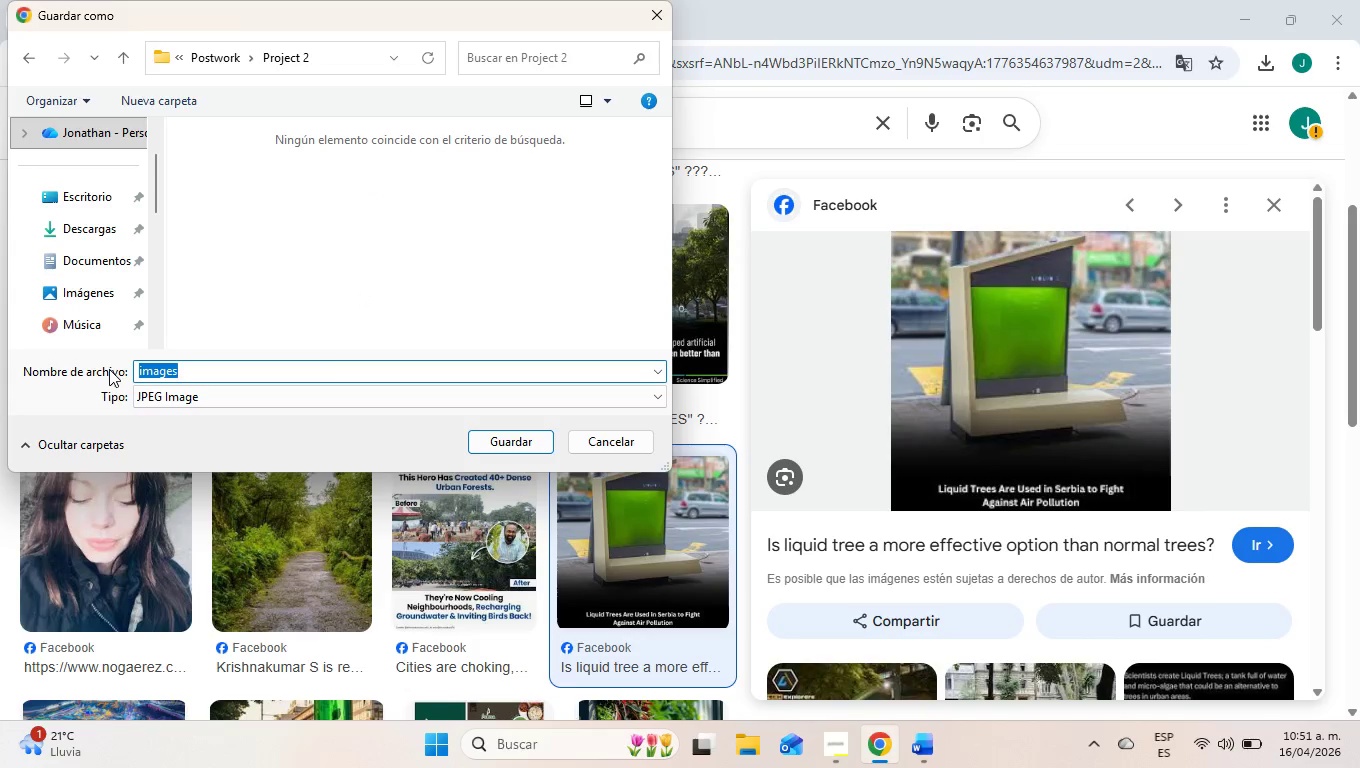 
key(Control+V)
 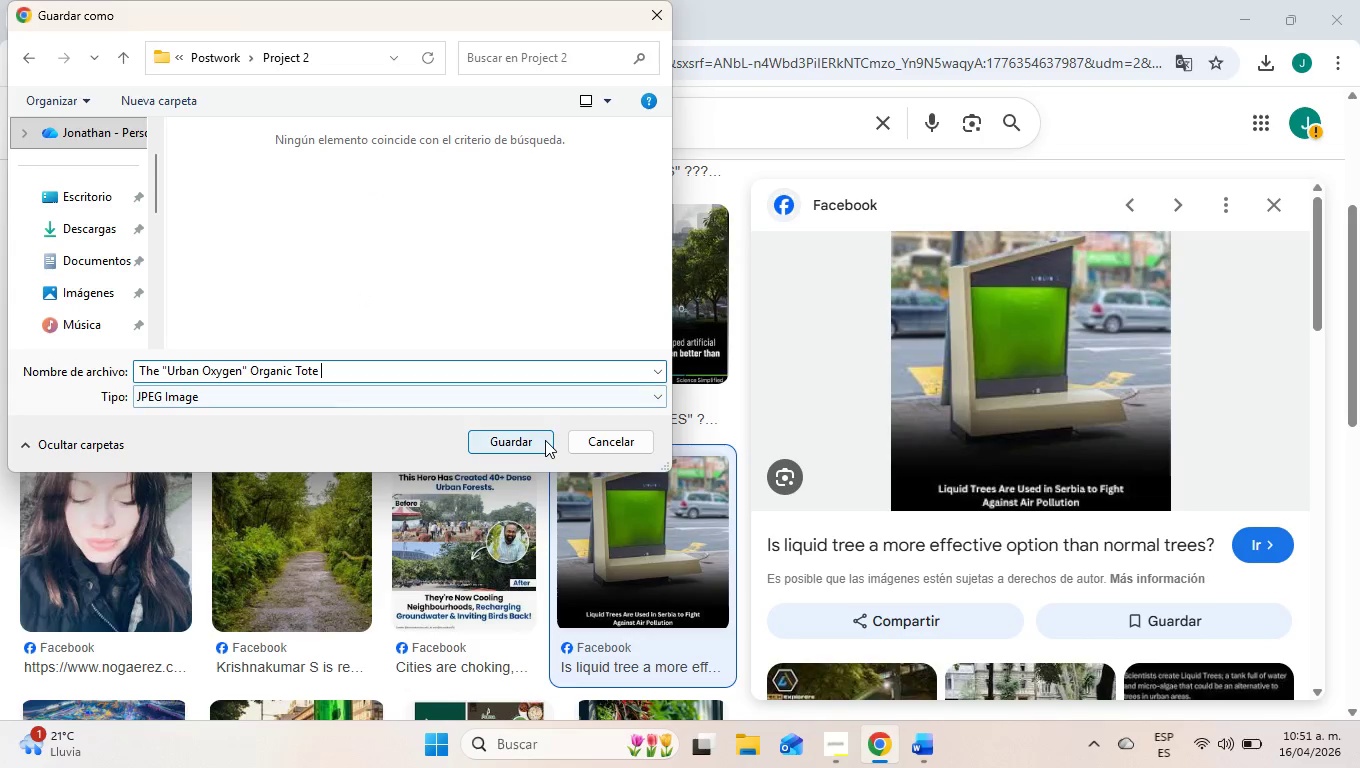 
left_click([541, 441])
 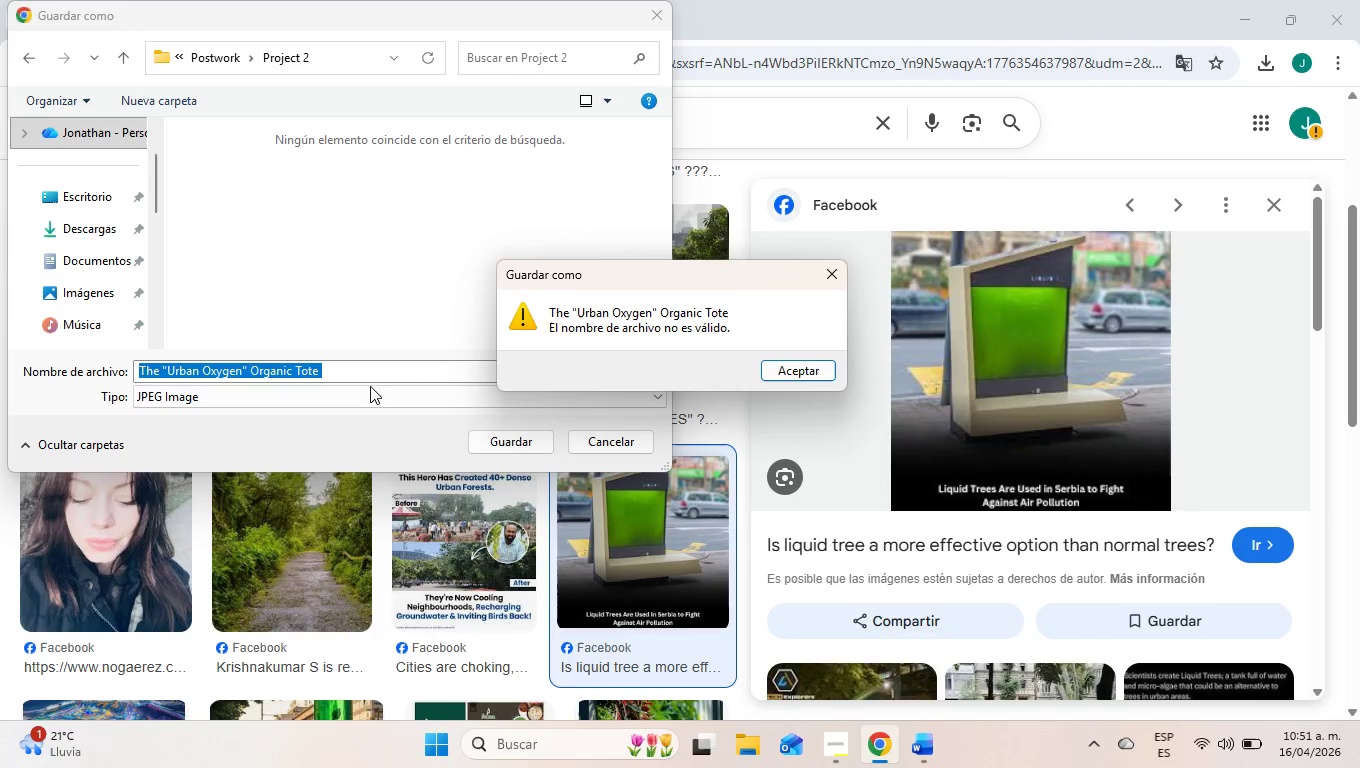 
double_click([335, 371])
 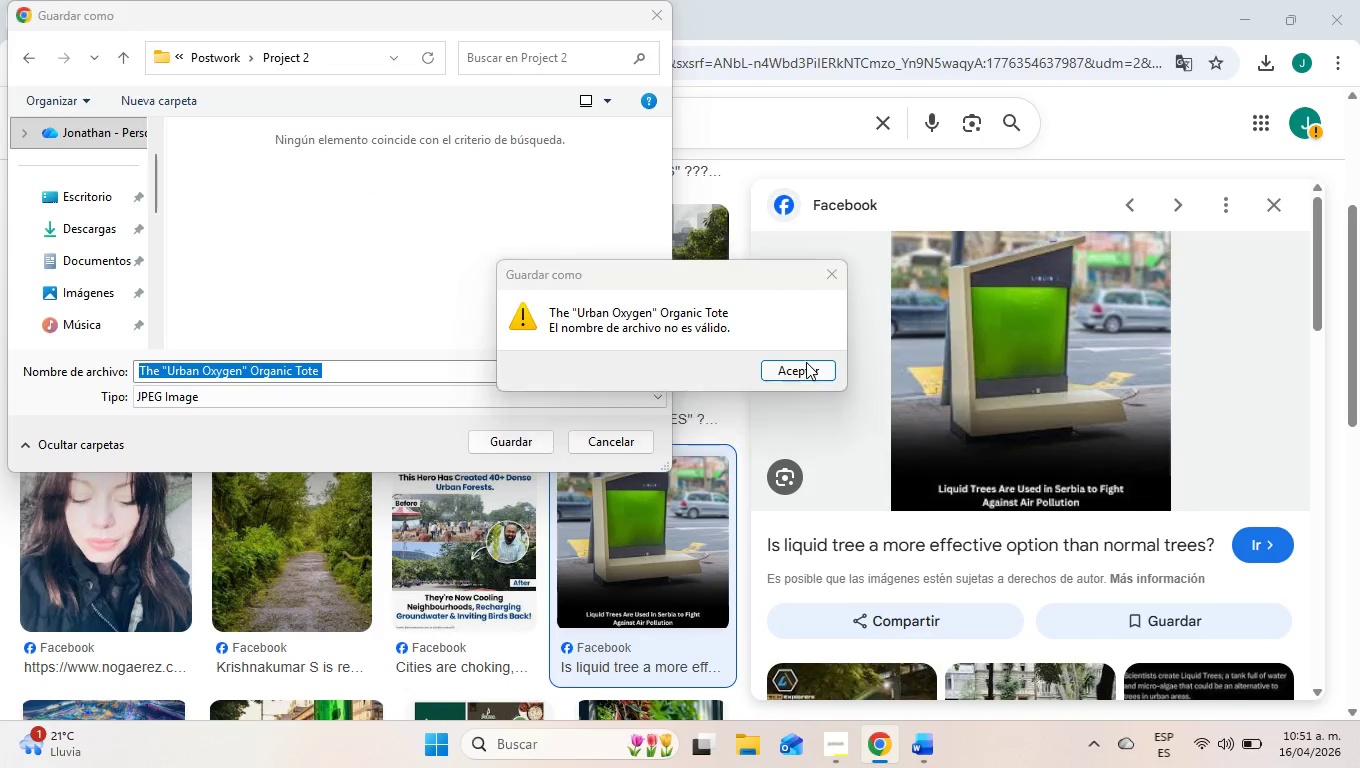 
left_click([806, 363])
 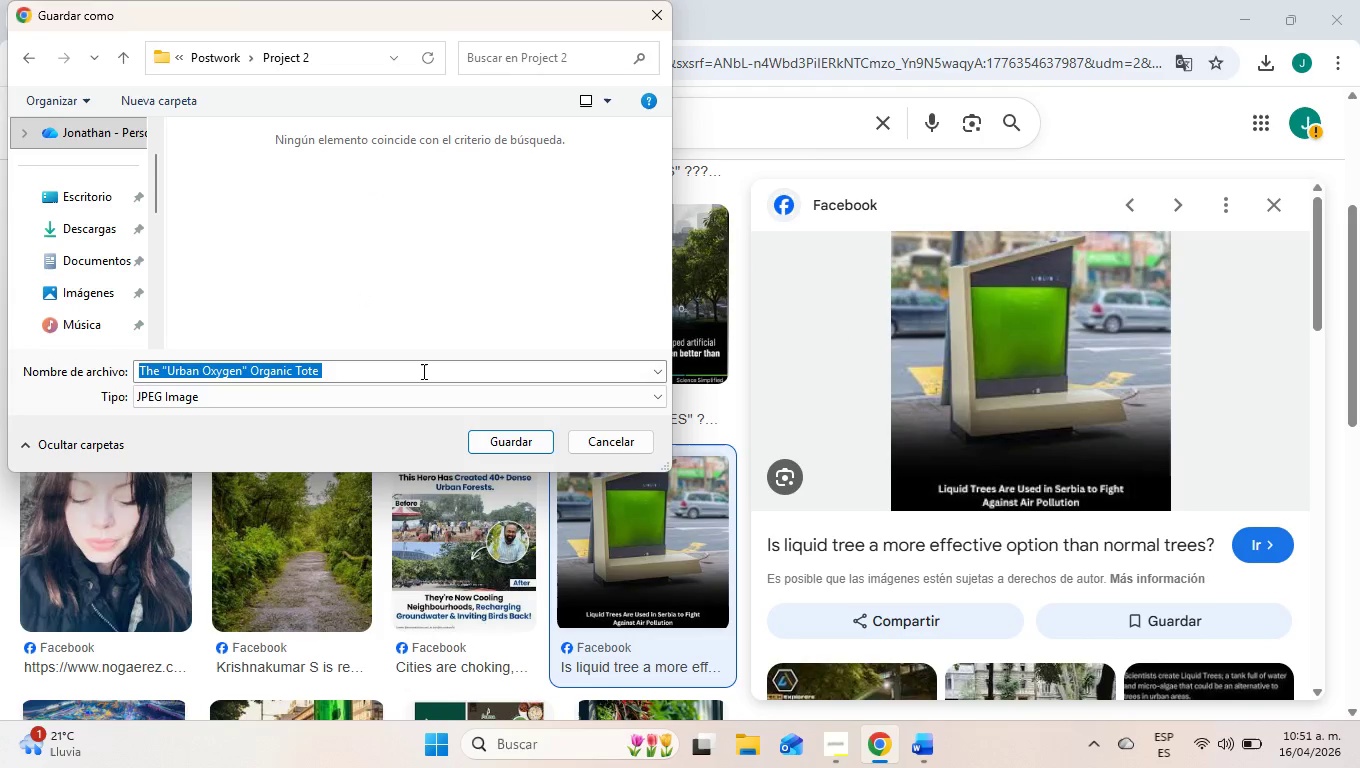 
left_click([422, 371])
 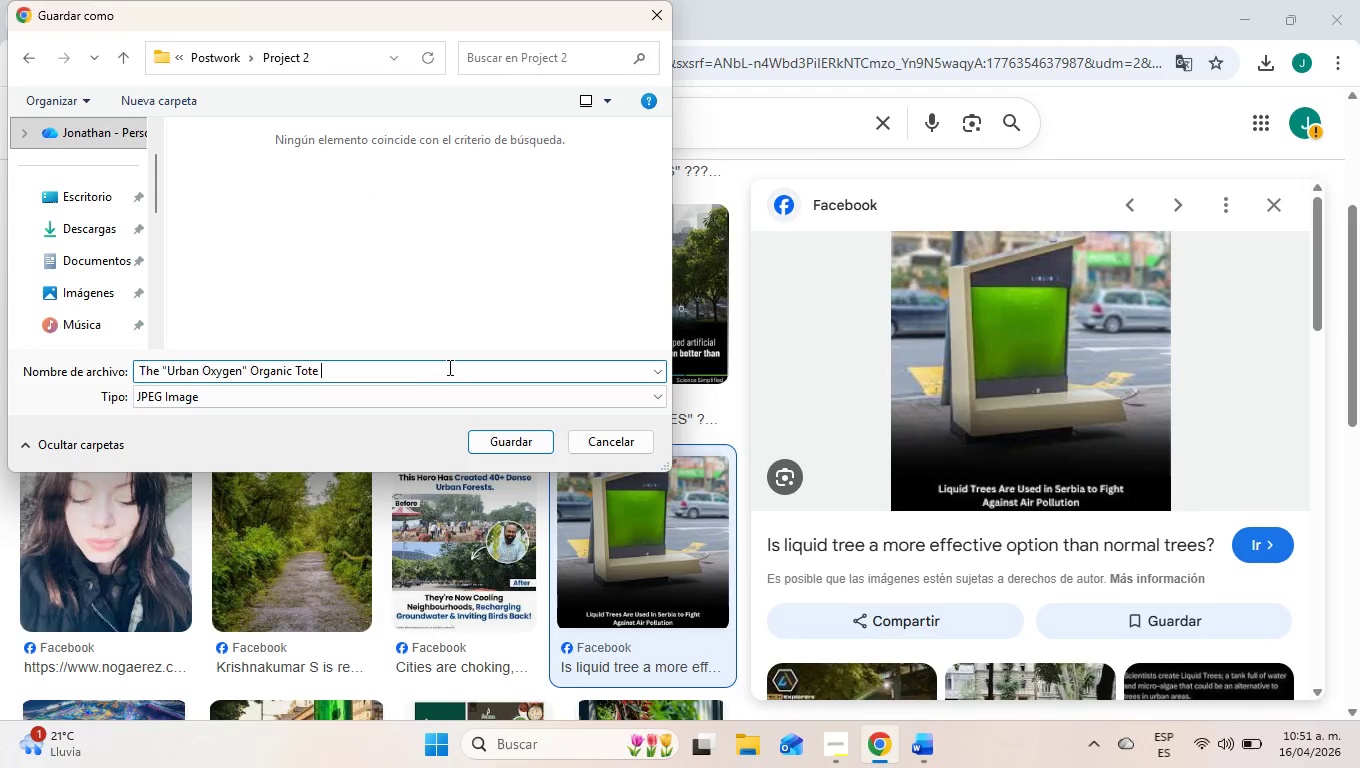 
left_click([448, 367])
 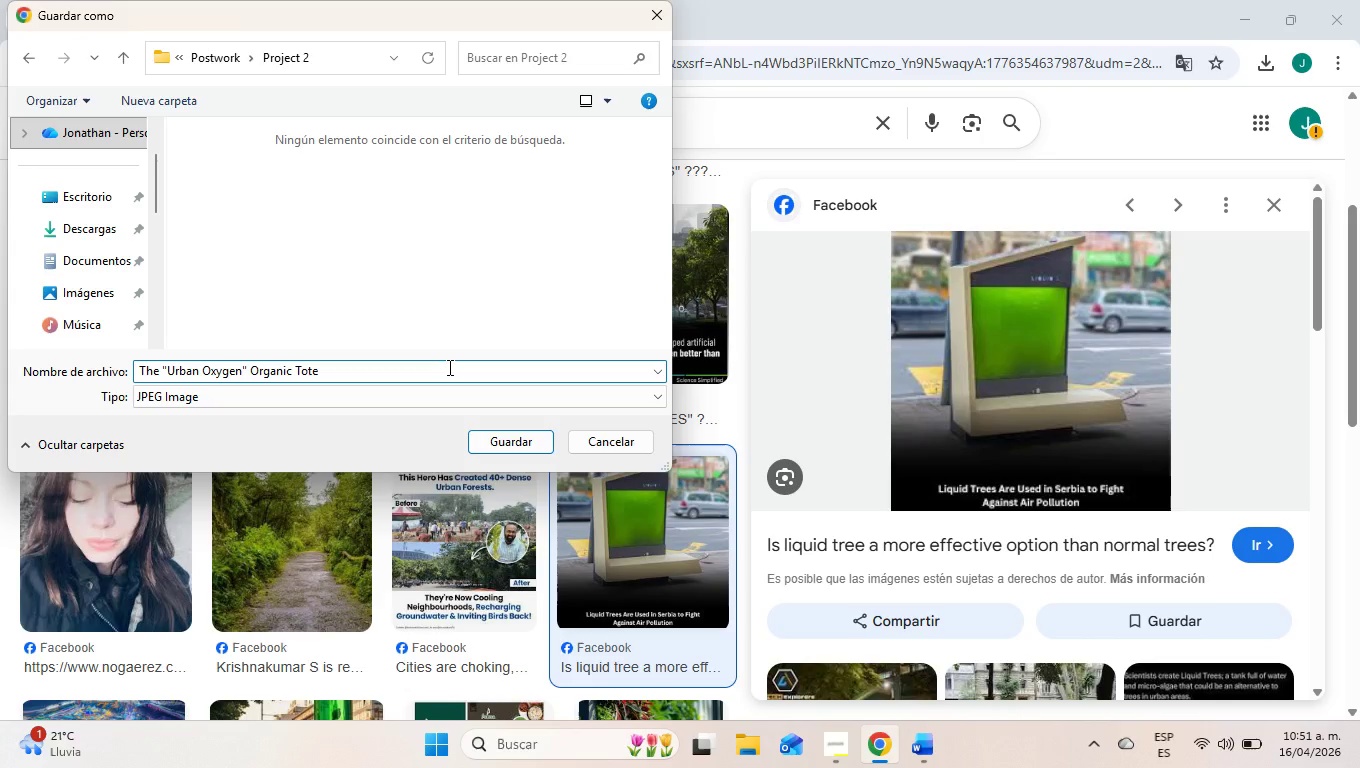 
type(image)
 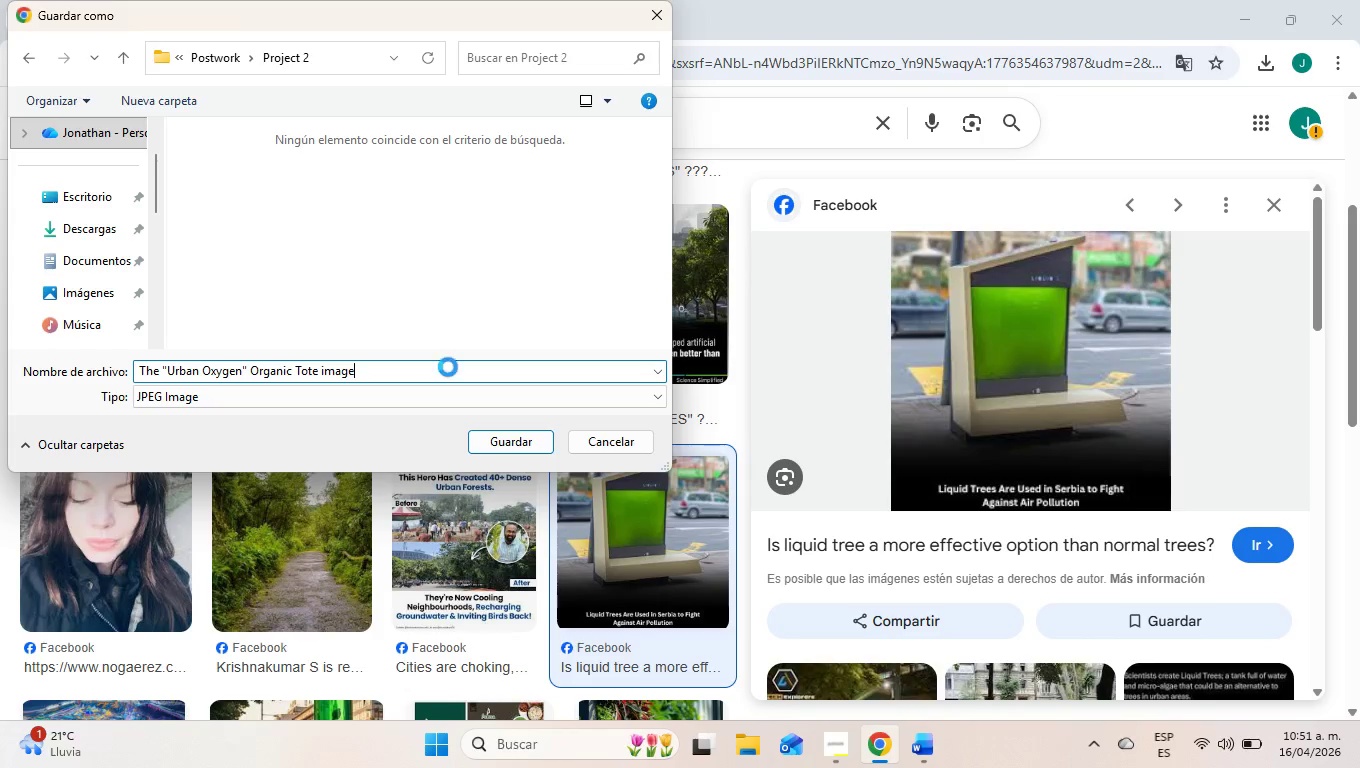 
key(Enter)
 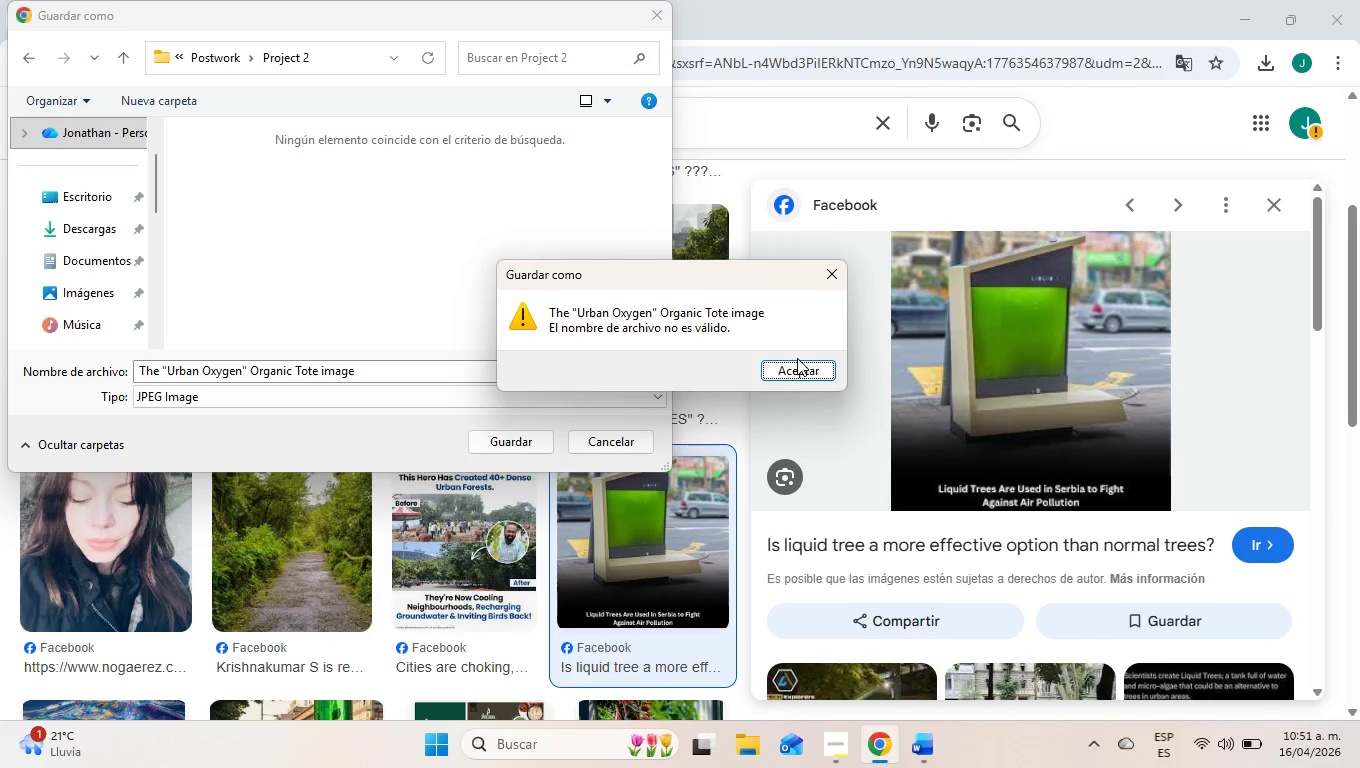 
double_click([802, 368])
 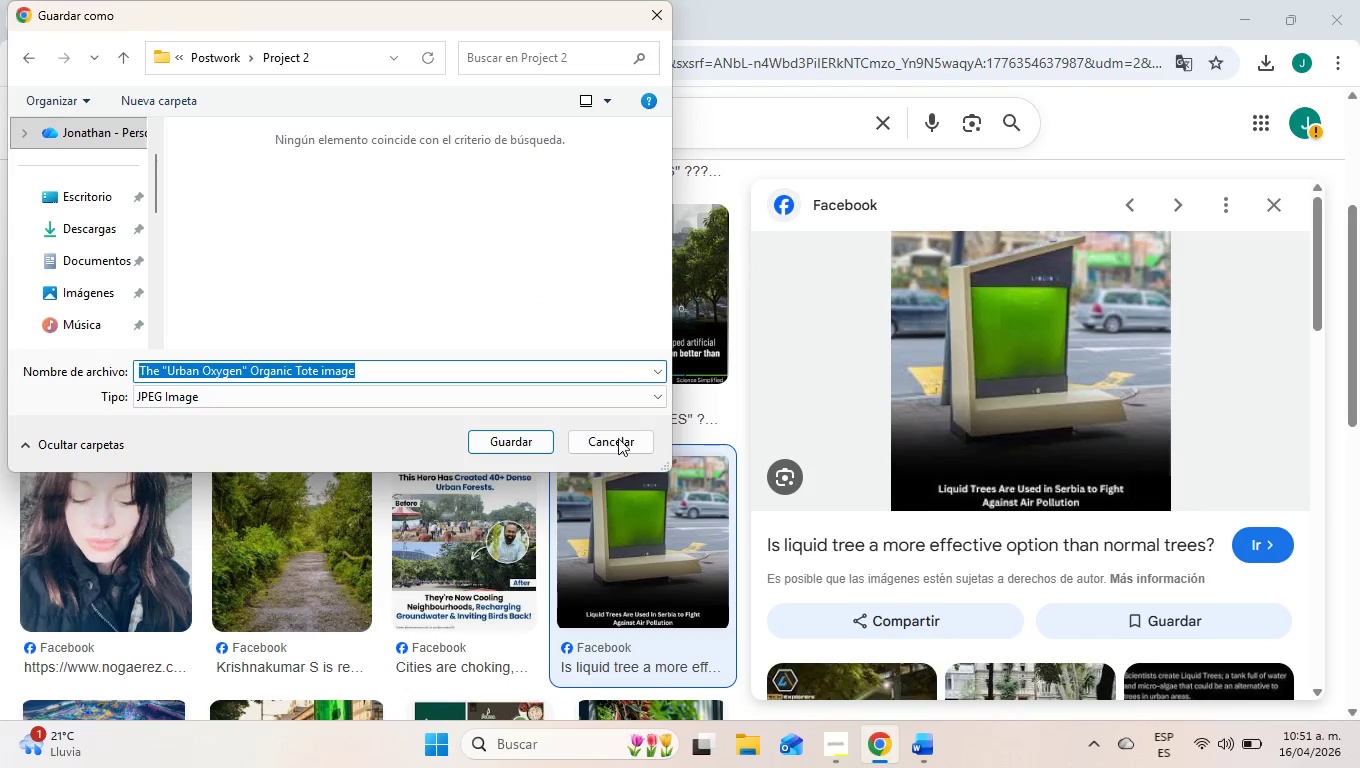 
left_click([620, 446])
 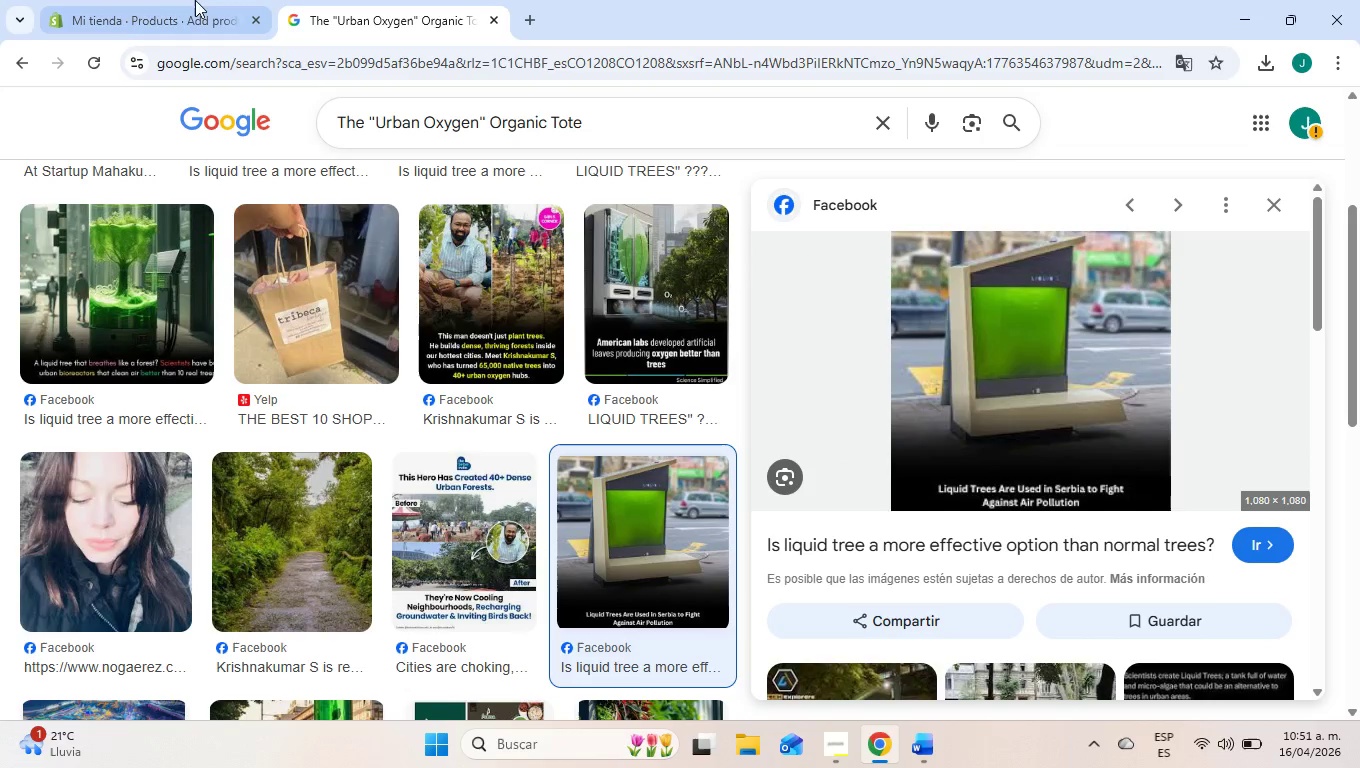 
left_click([158, 0])
 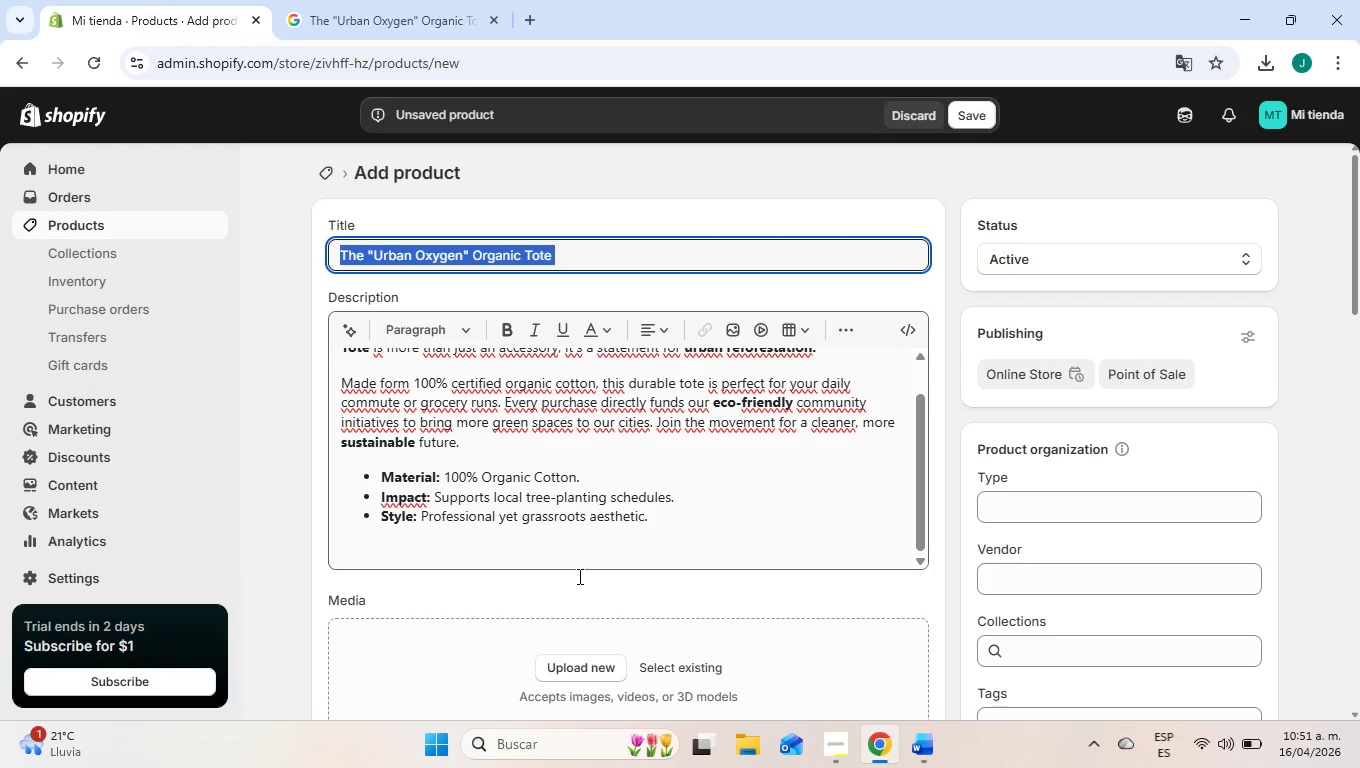 
scroll: coordinate [580, 582], scroll_direction: down, amount: 2.0
 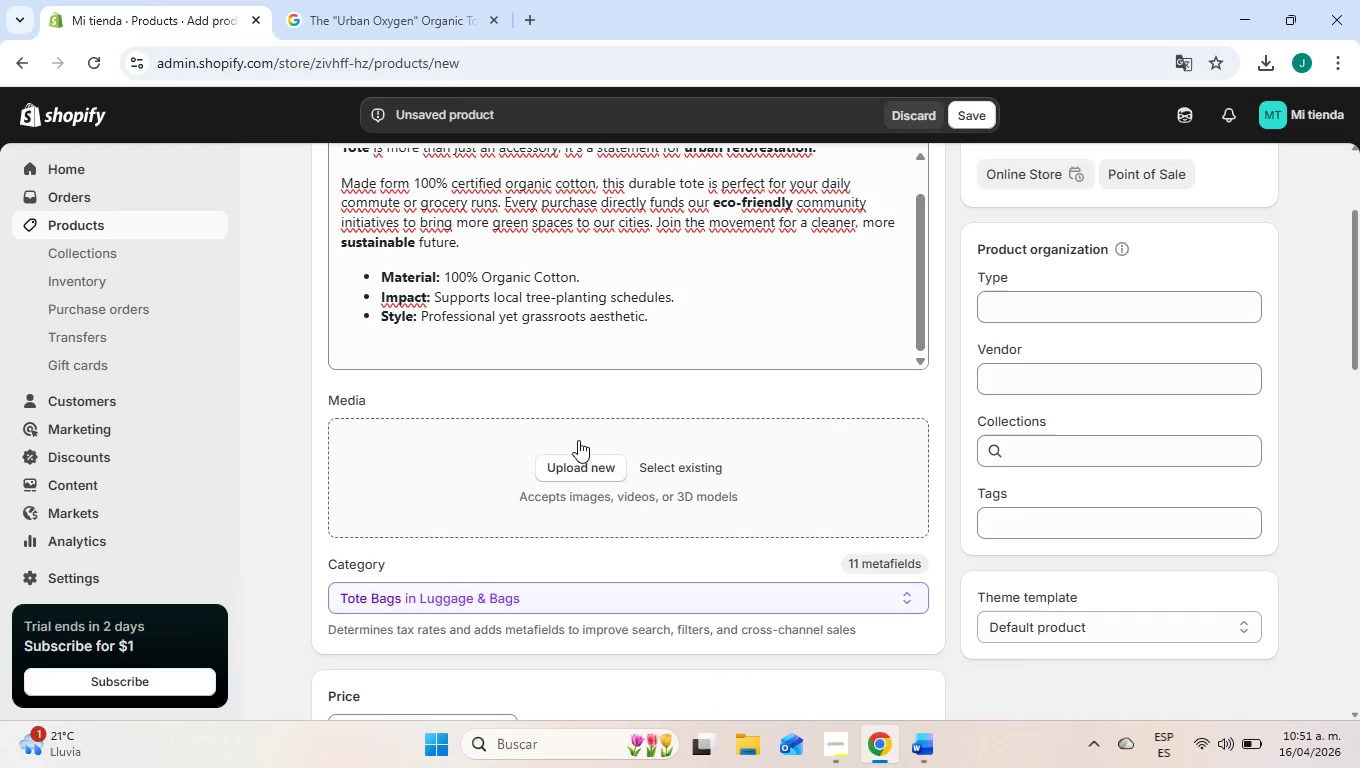 
left_click([579, 459])
 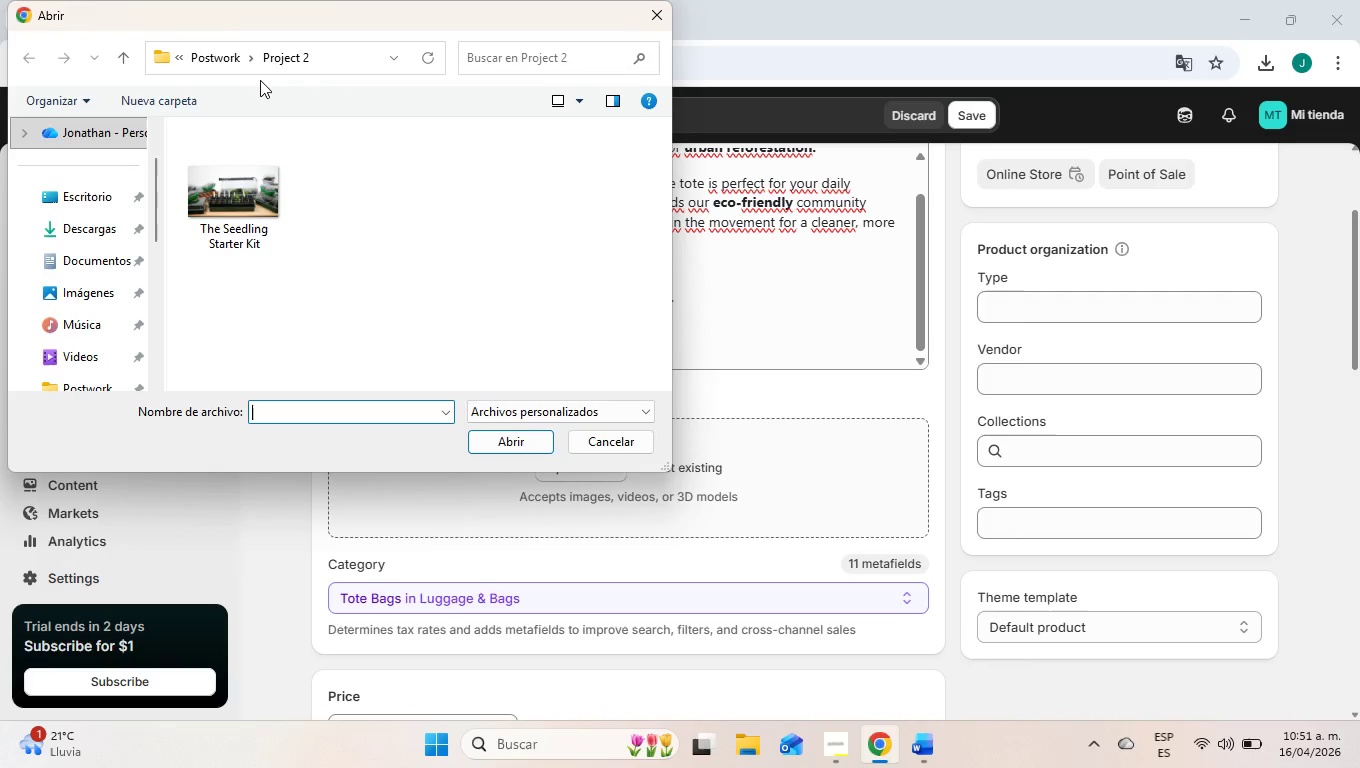 
left_click([650, 16])
 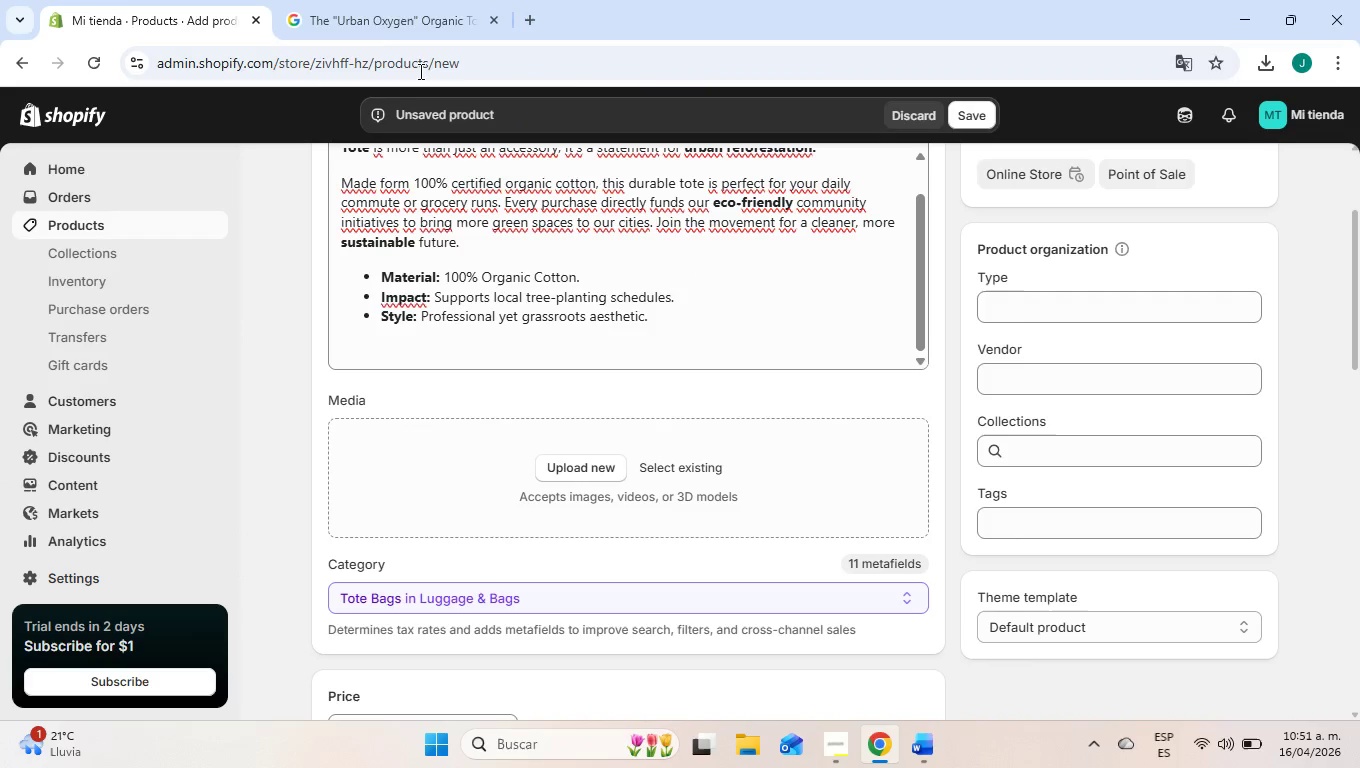 
left_click([360, 0])
 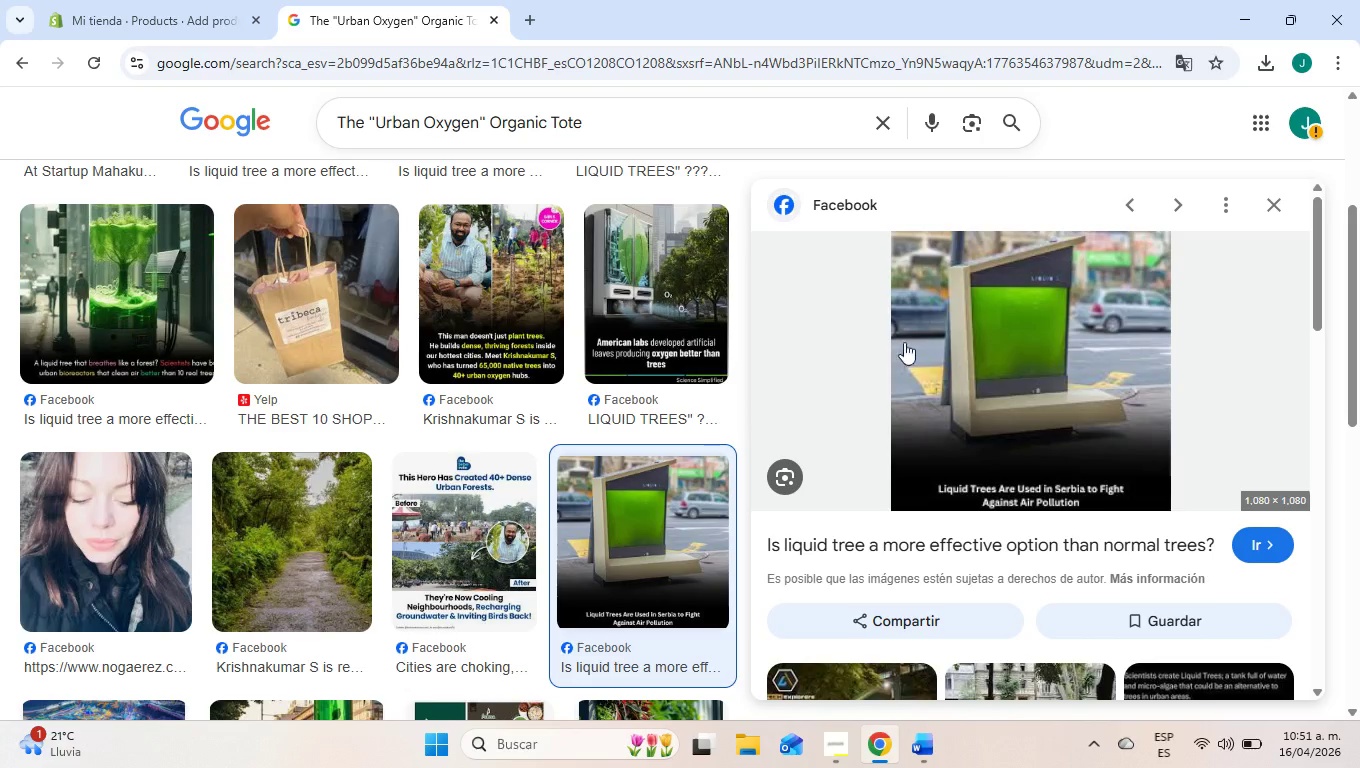 
right_click([944, 346])
 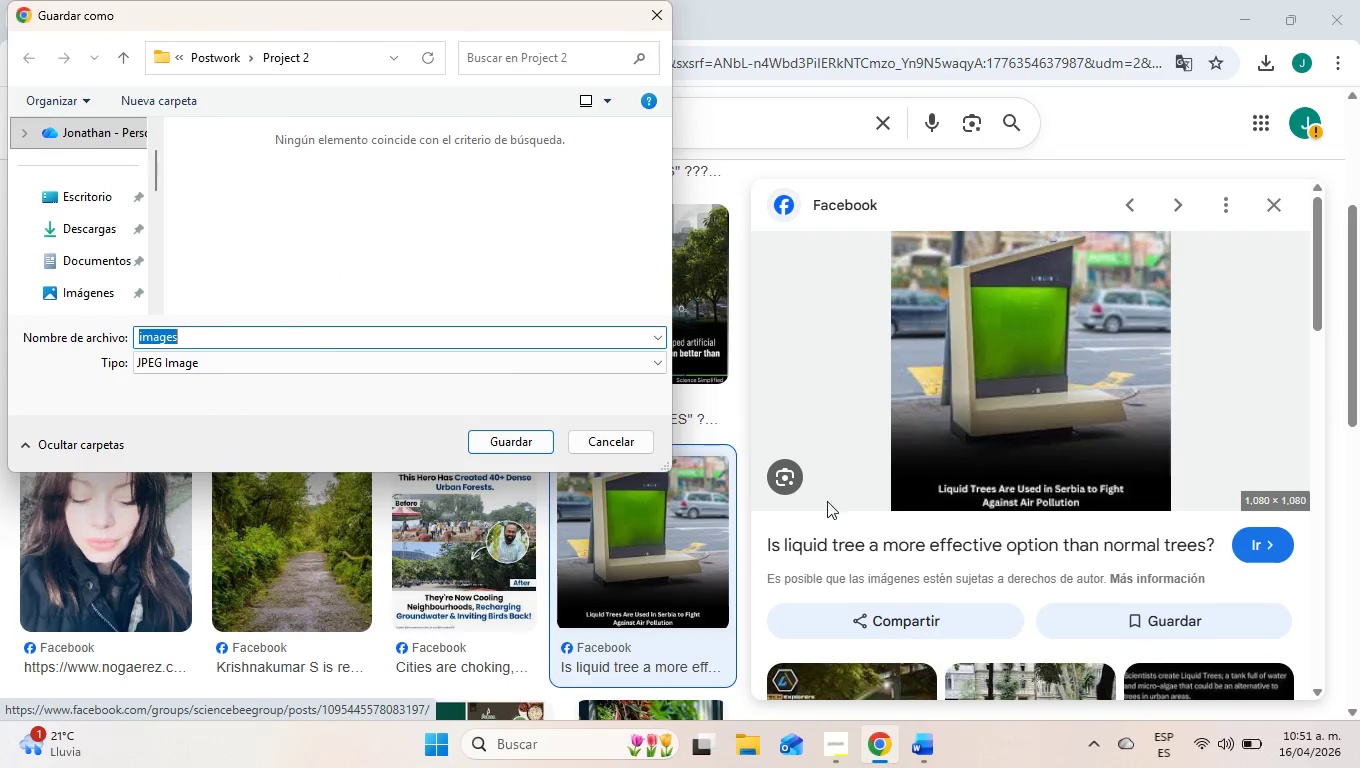 
left_click([1277, 200])
 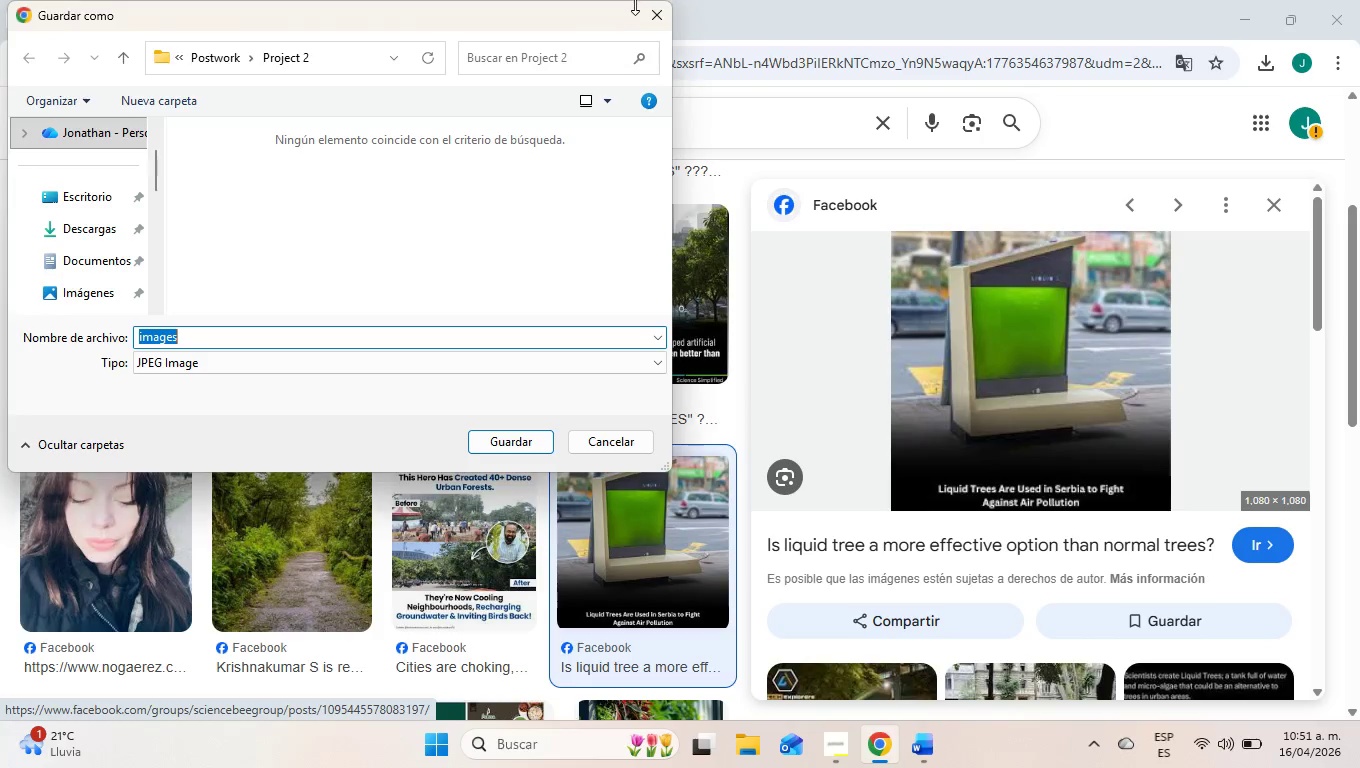 
left_click([662, 11])
 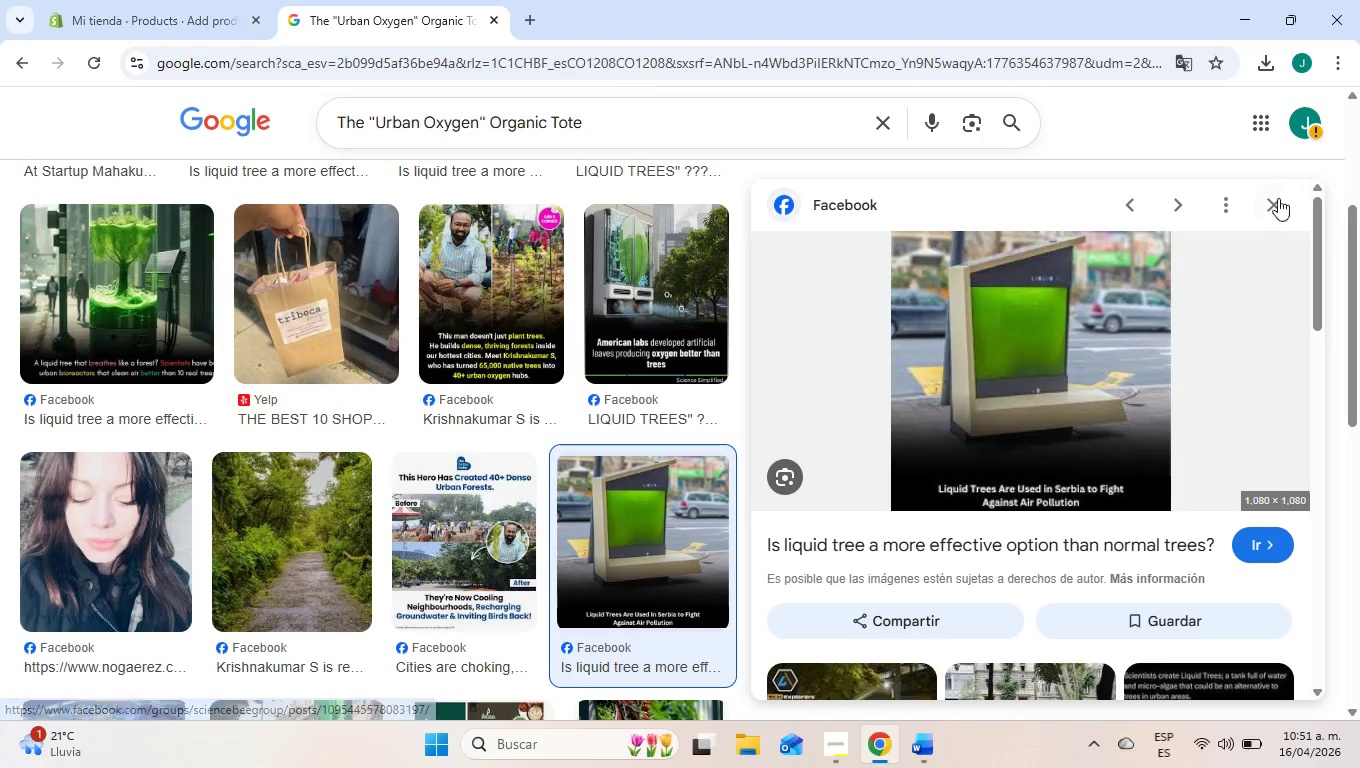 
left_click([1277, 197])
 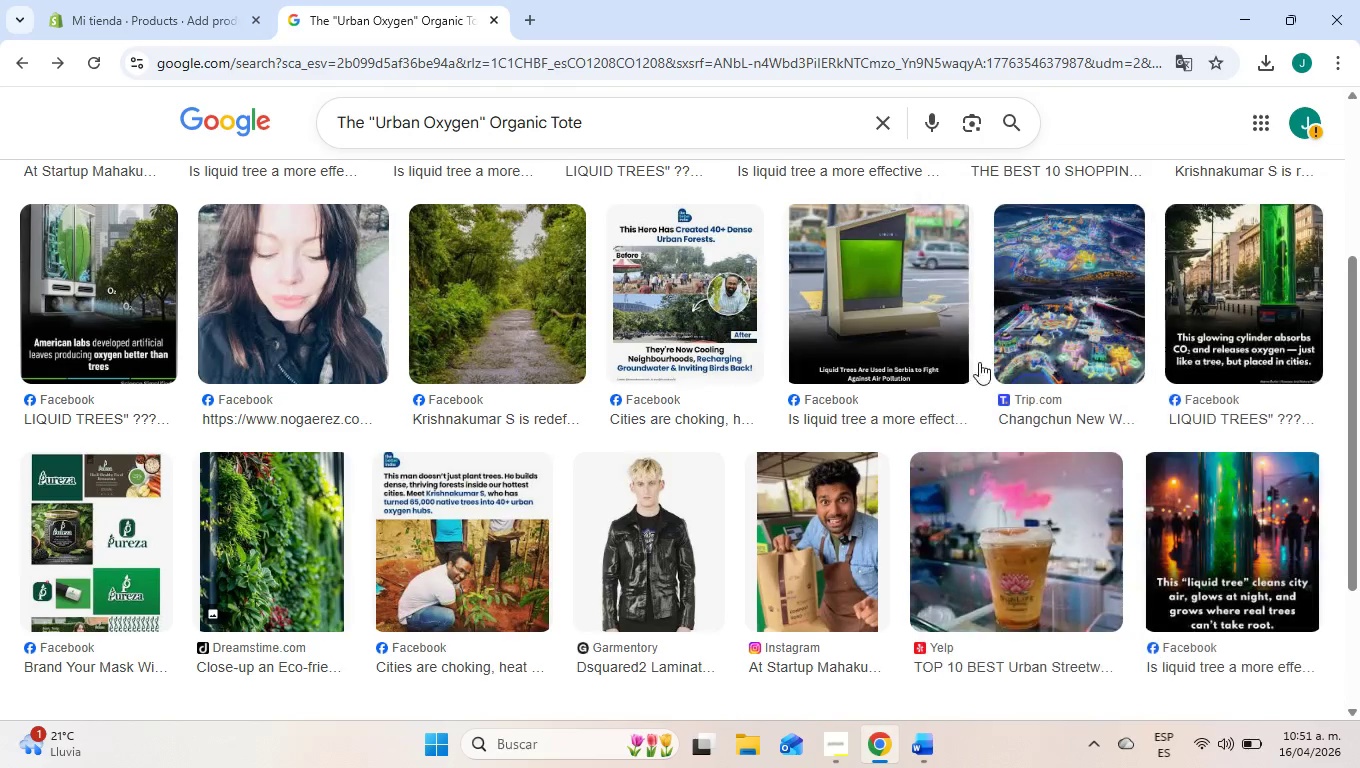 
scroll: coordinate [720, 457], scroll_direction: up, amount: 12.0
 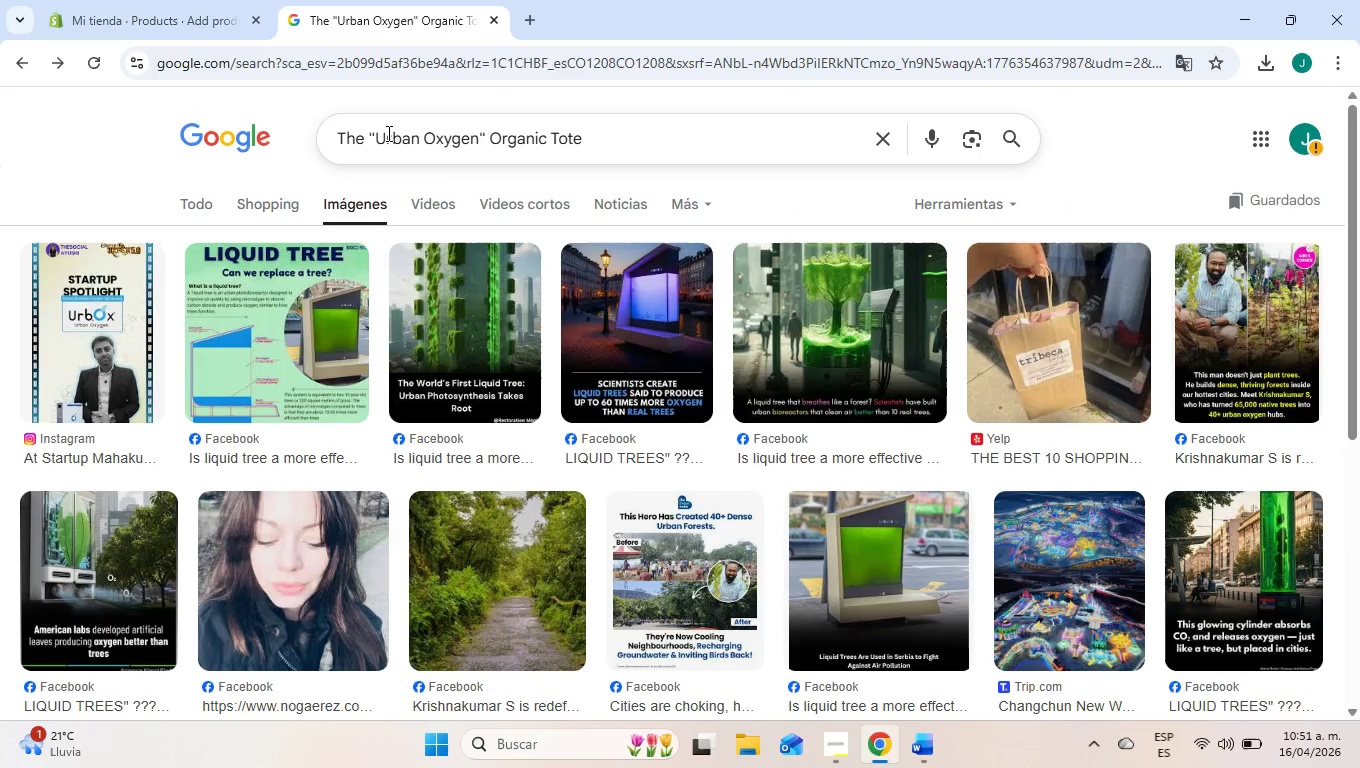 
left_click([379, 137])
 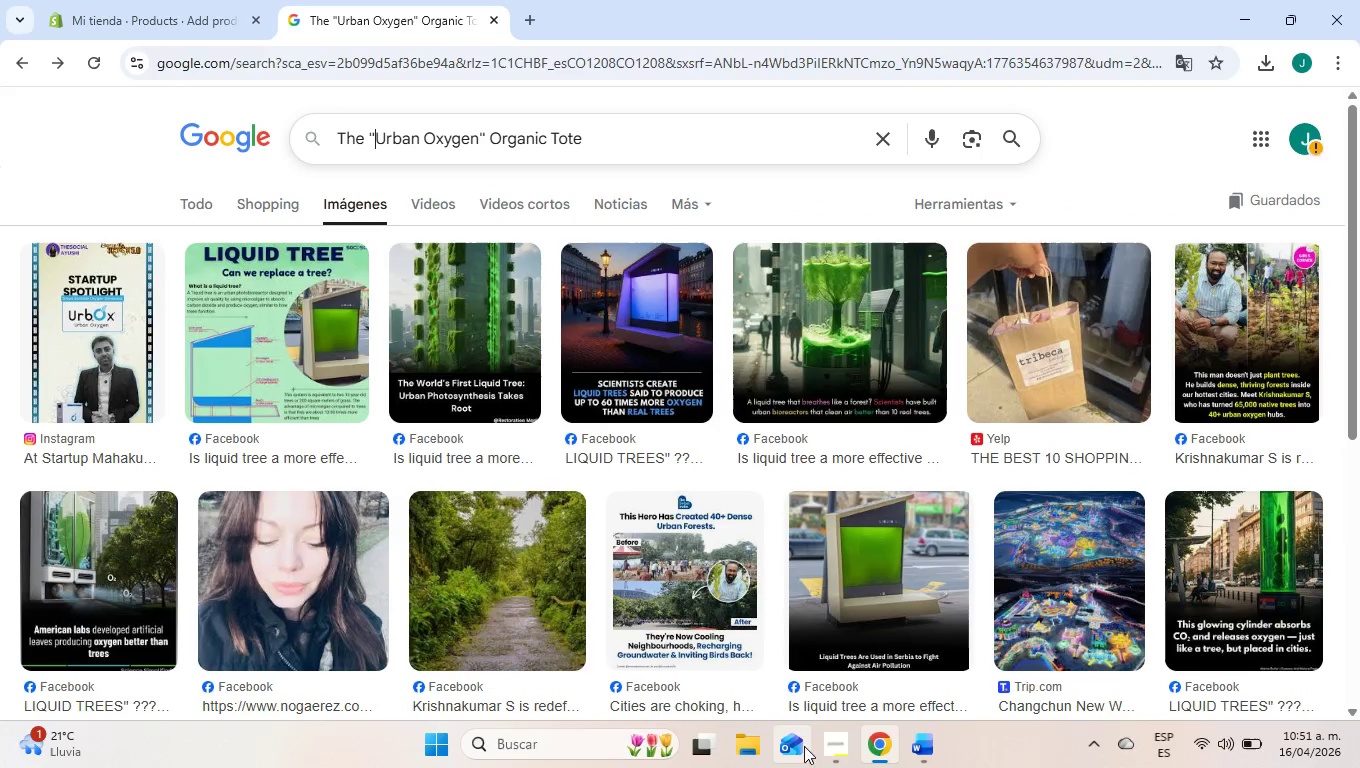 
left_click([832, 746])